 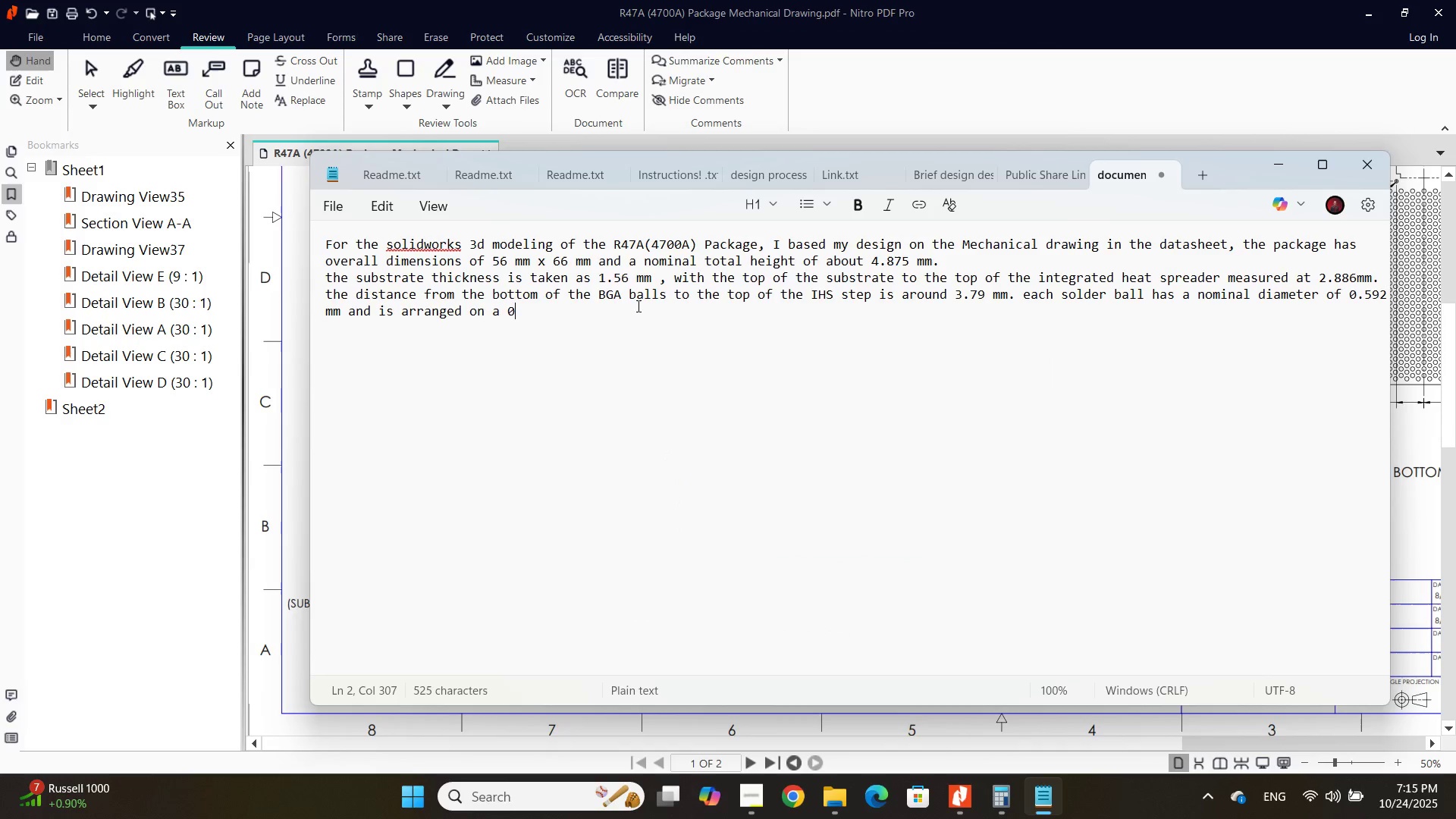 
left_click([305, 466])
 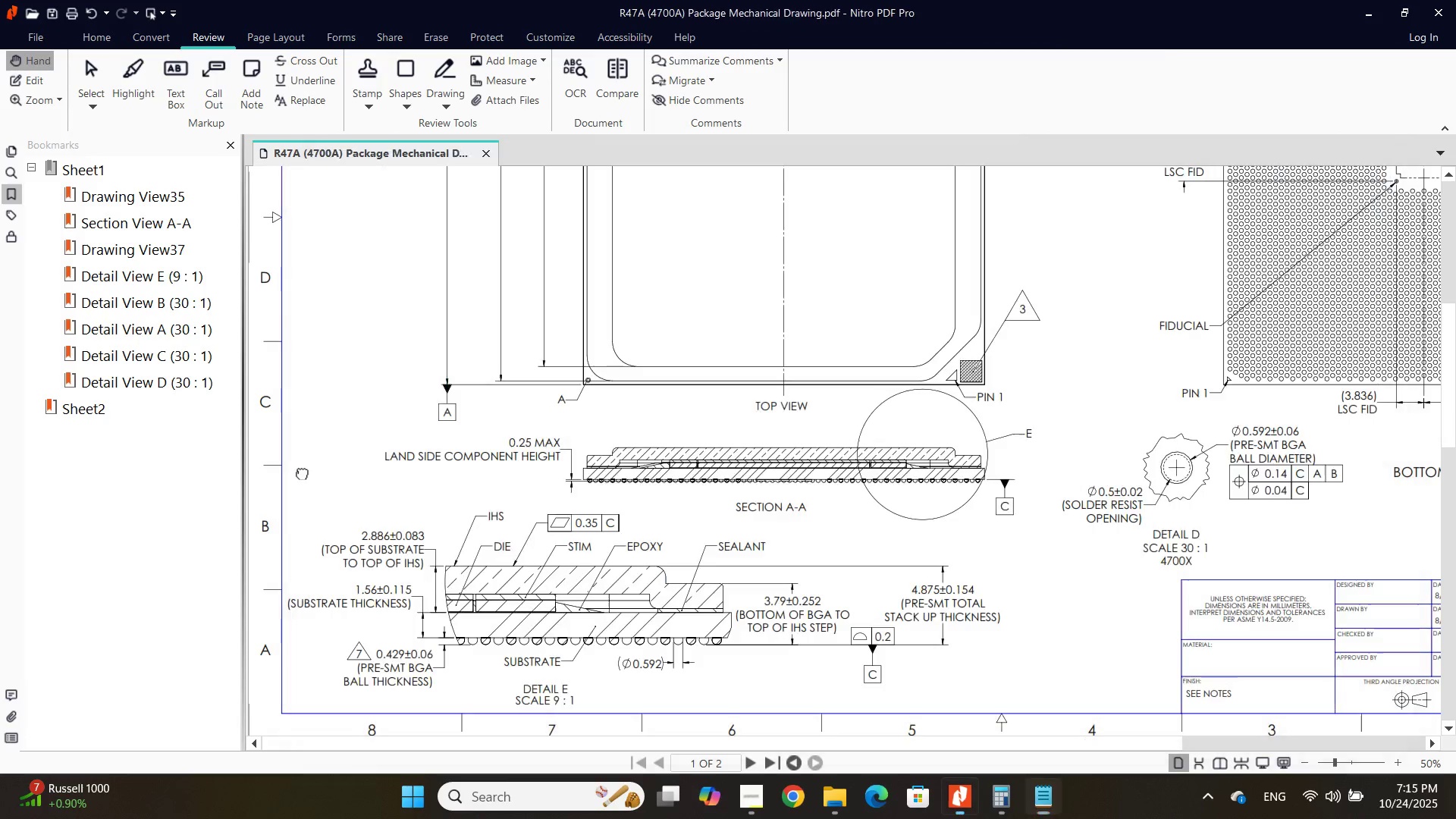 
double_click([295, 466])
 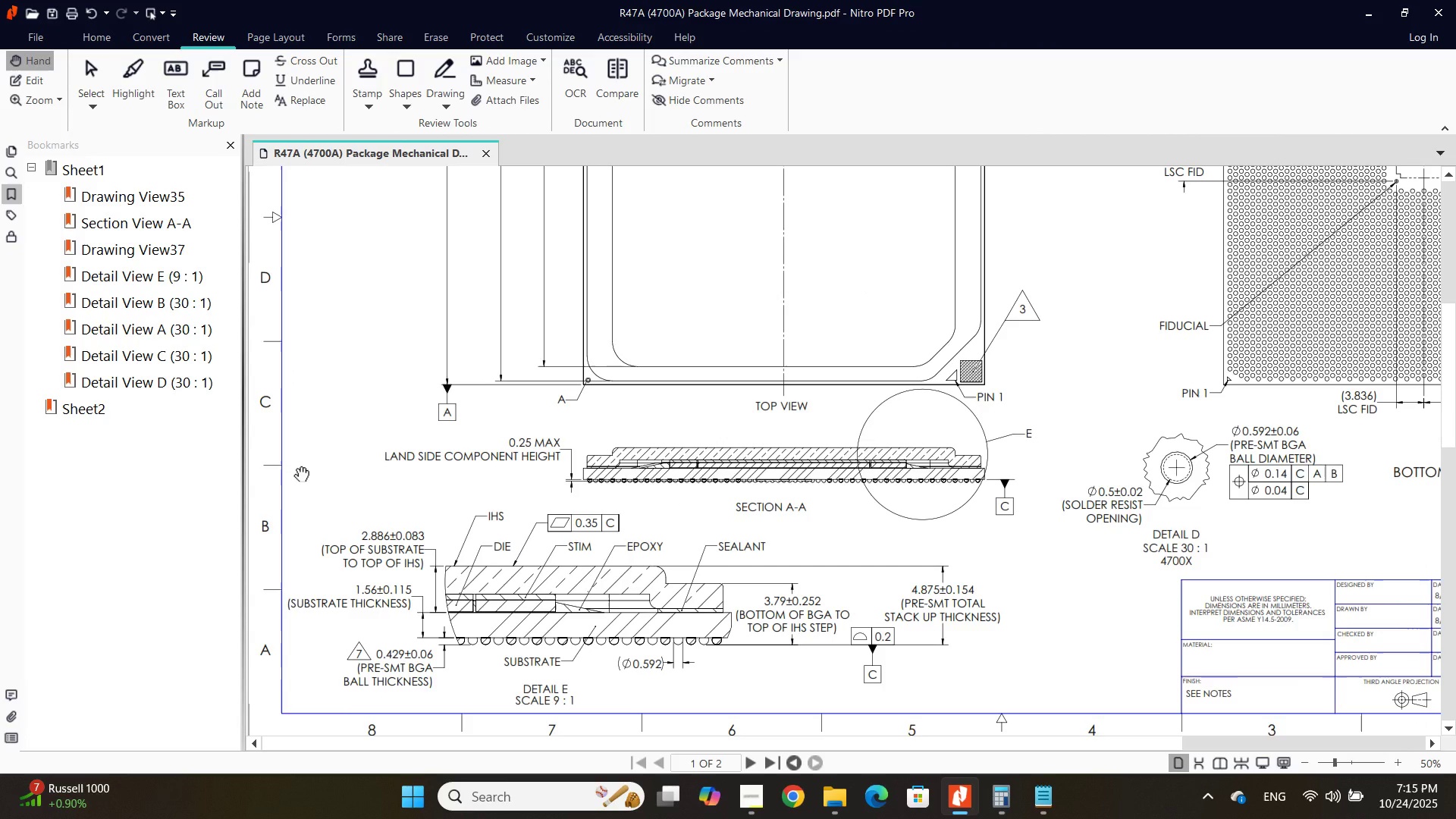 
key(Alt+AltLeft)
 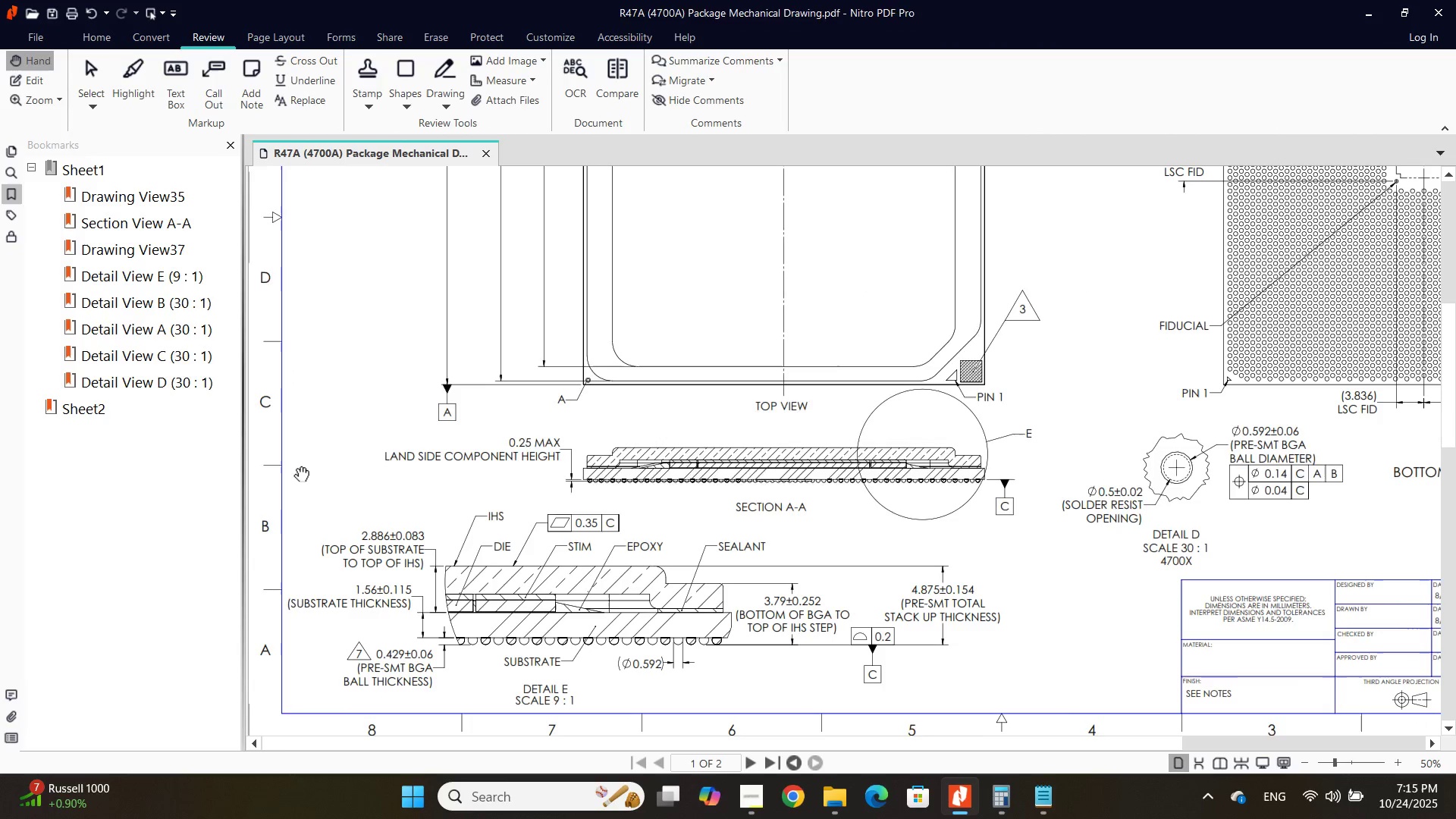 
key(Alt+Tab)
 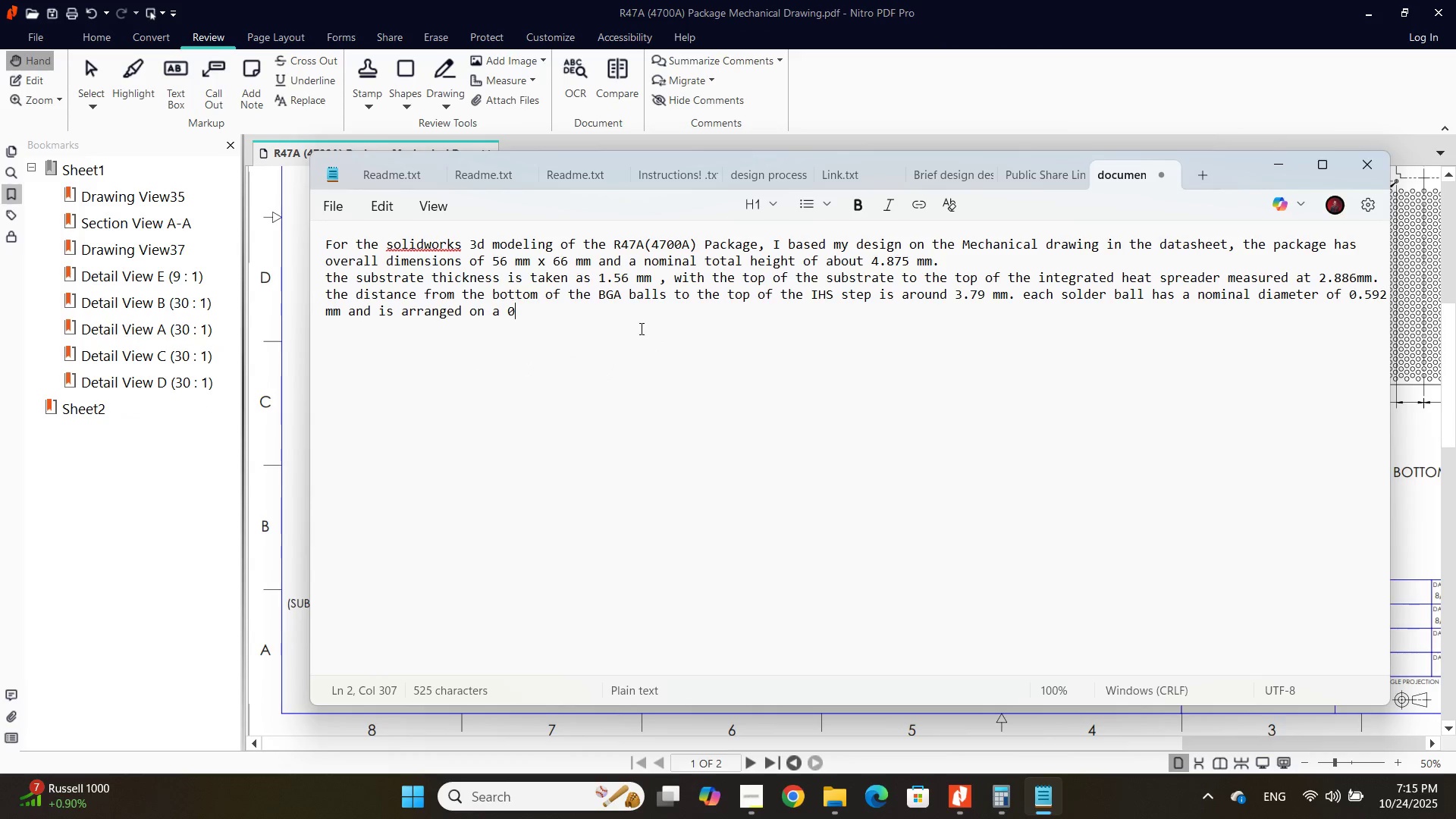 
left_click([640, 328])
 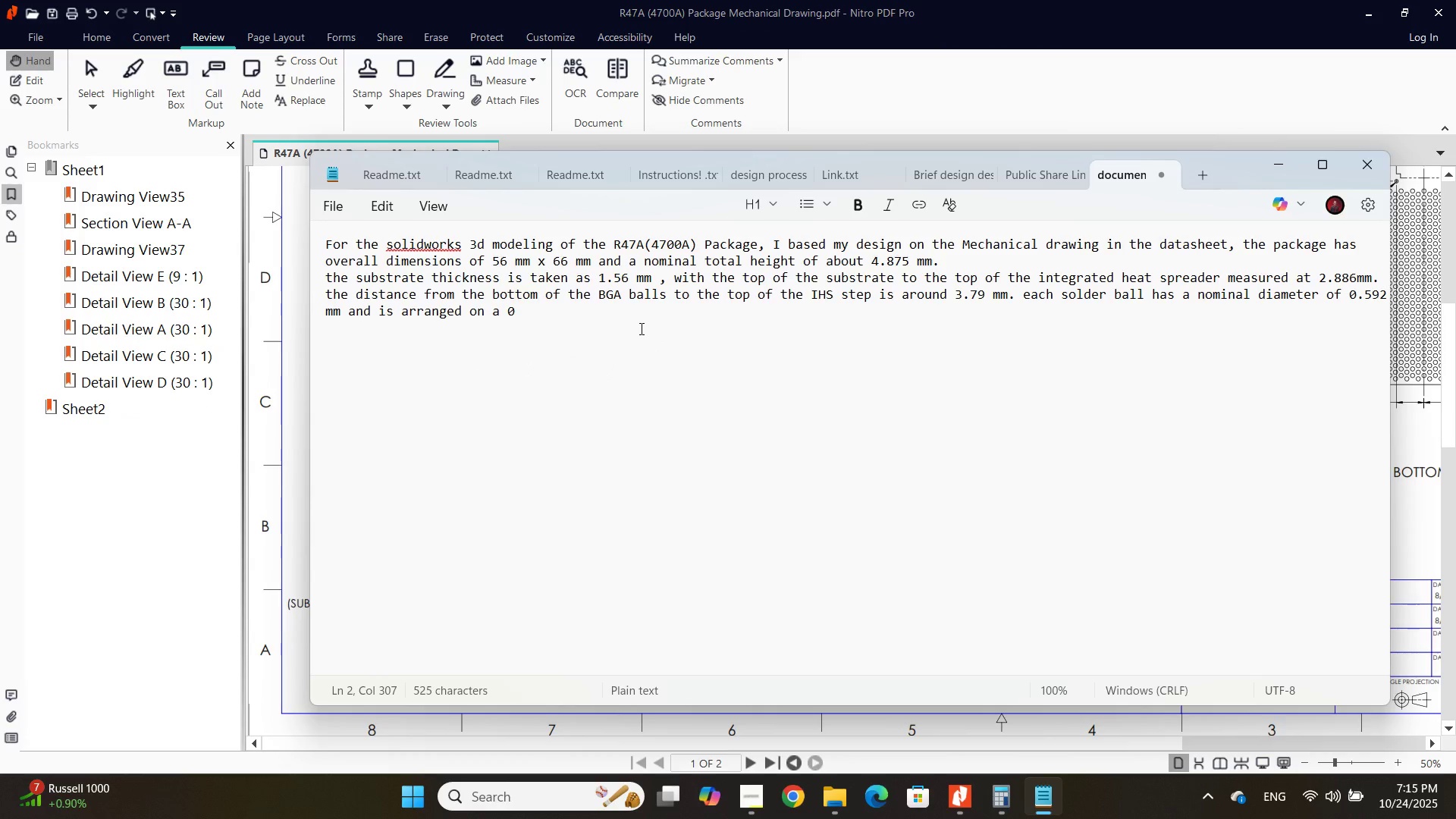 
type(.92 mm pitch grid. pin)
key(Backspace)
key(Backspace)
key(Backspace)
key(Backspace)
 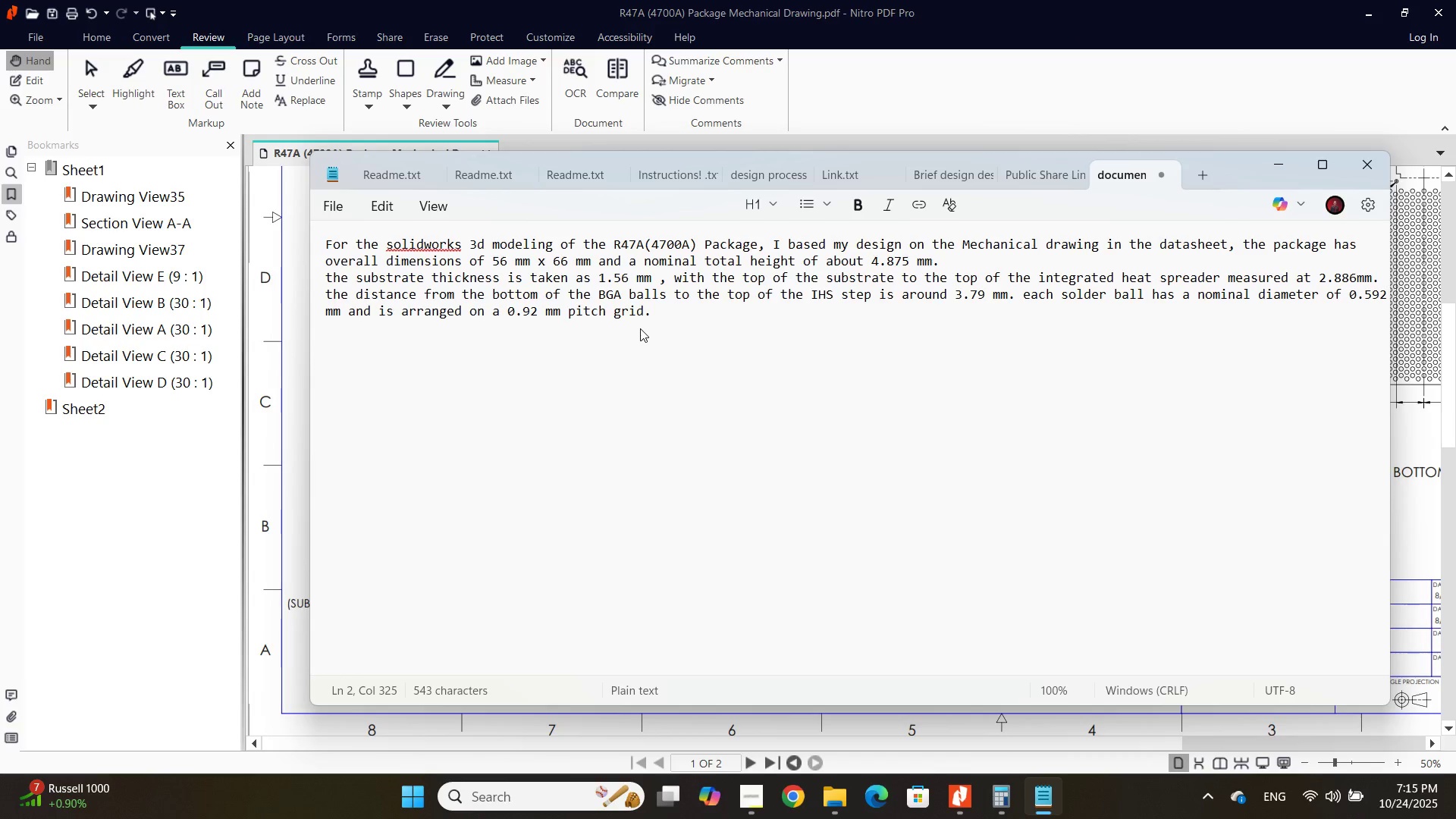 
key(Enter)
 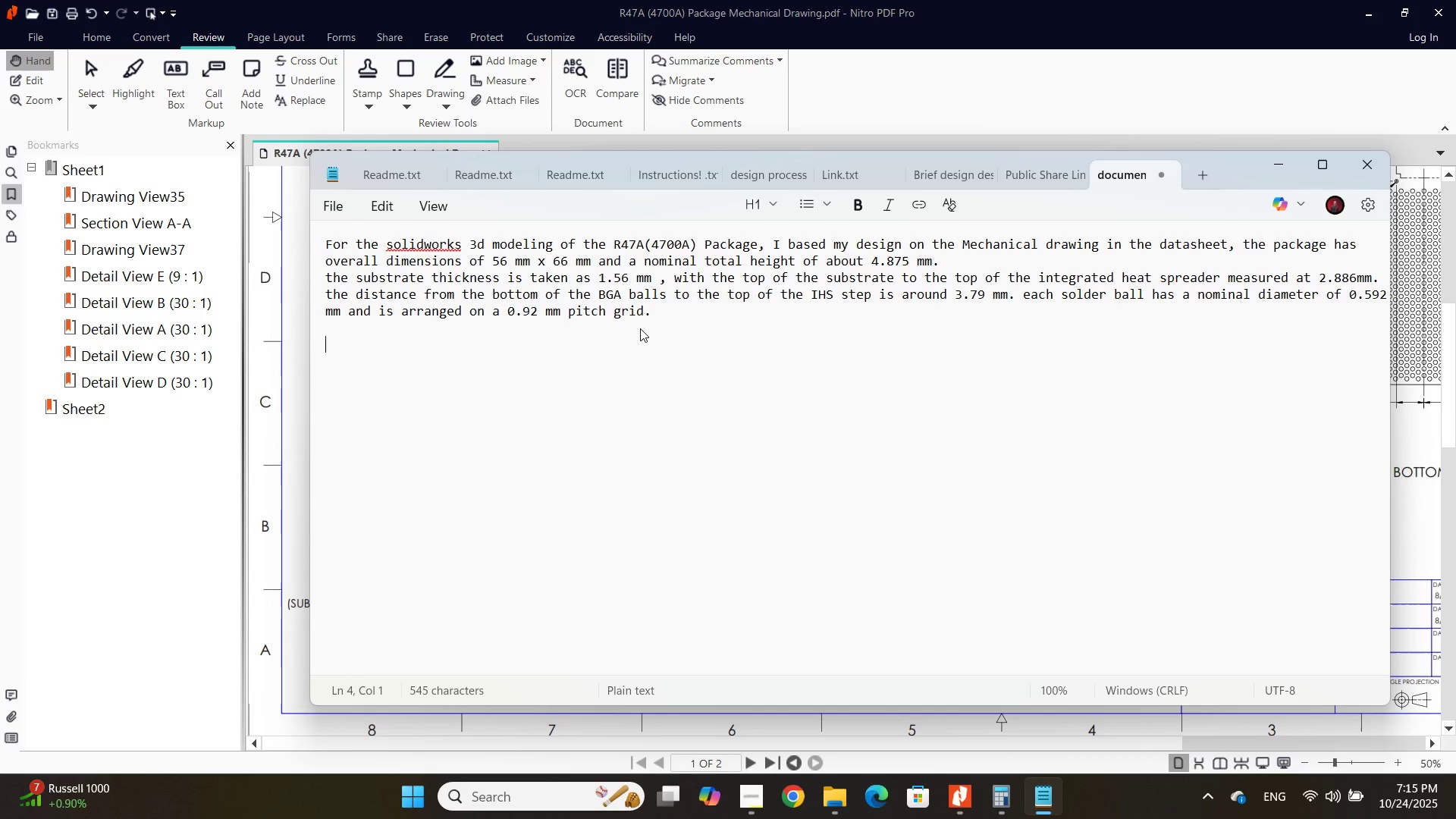 
key(Enter)
 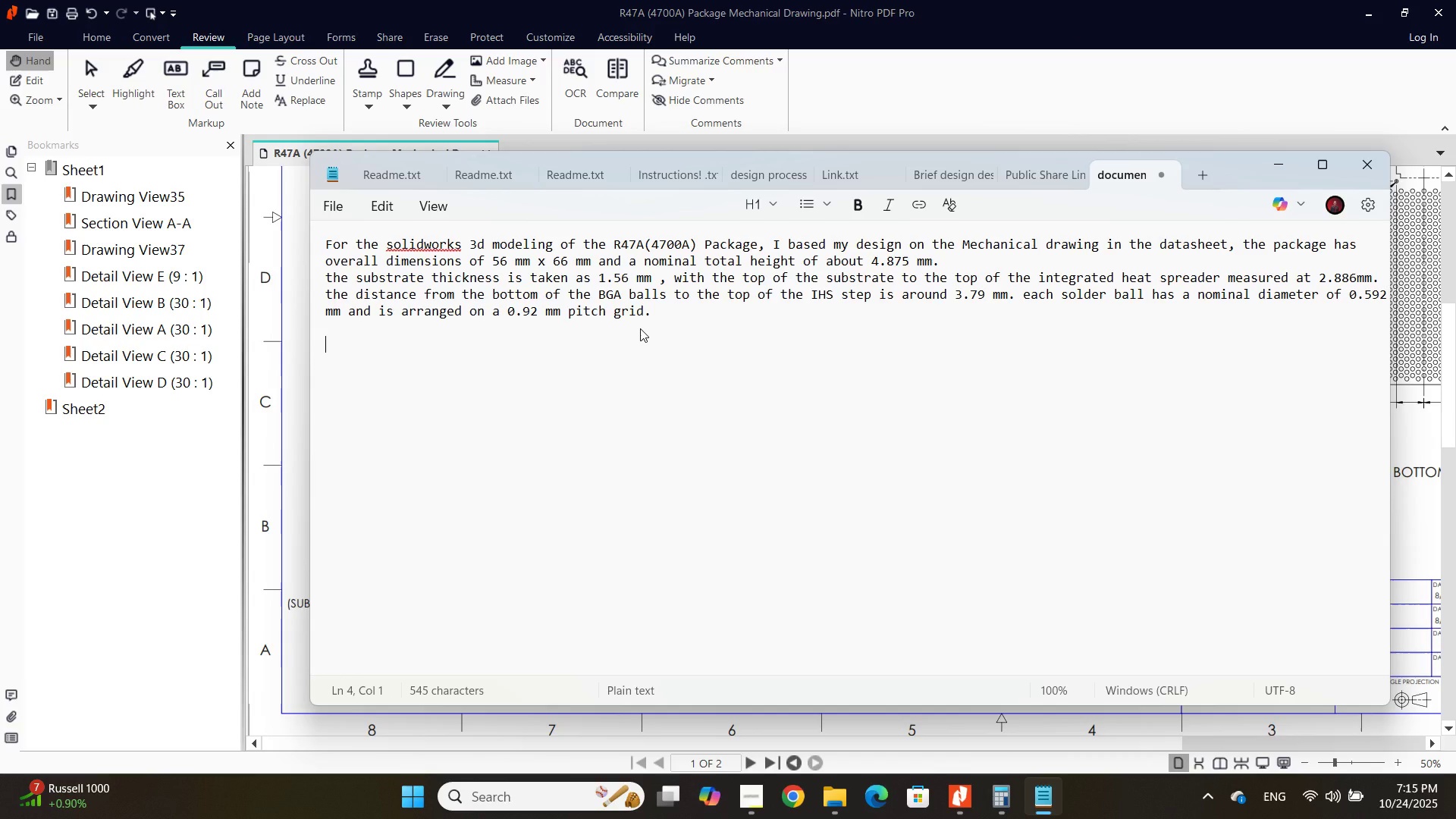 
wait(9.35)
 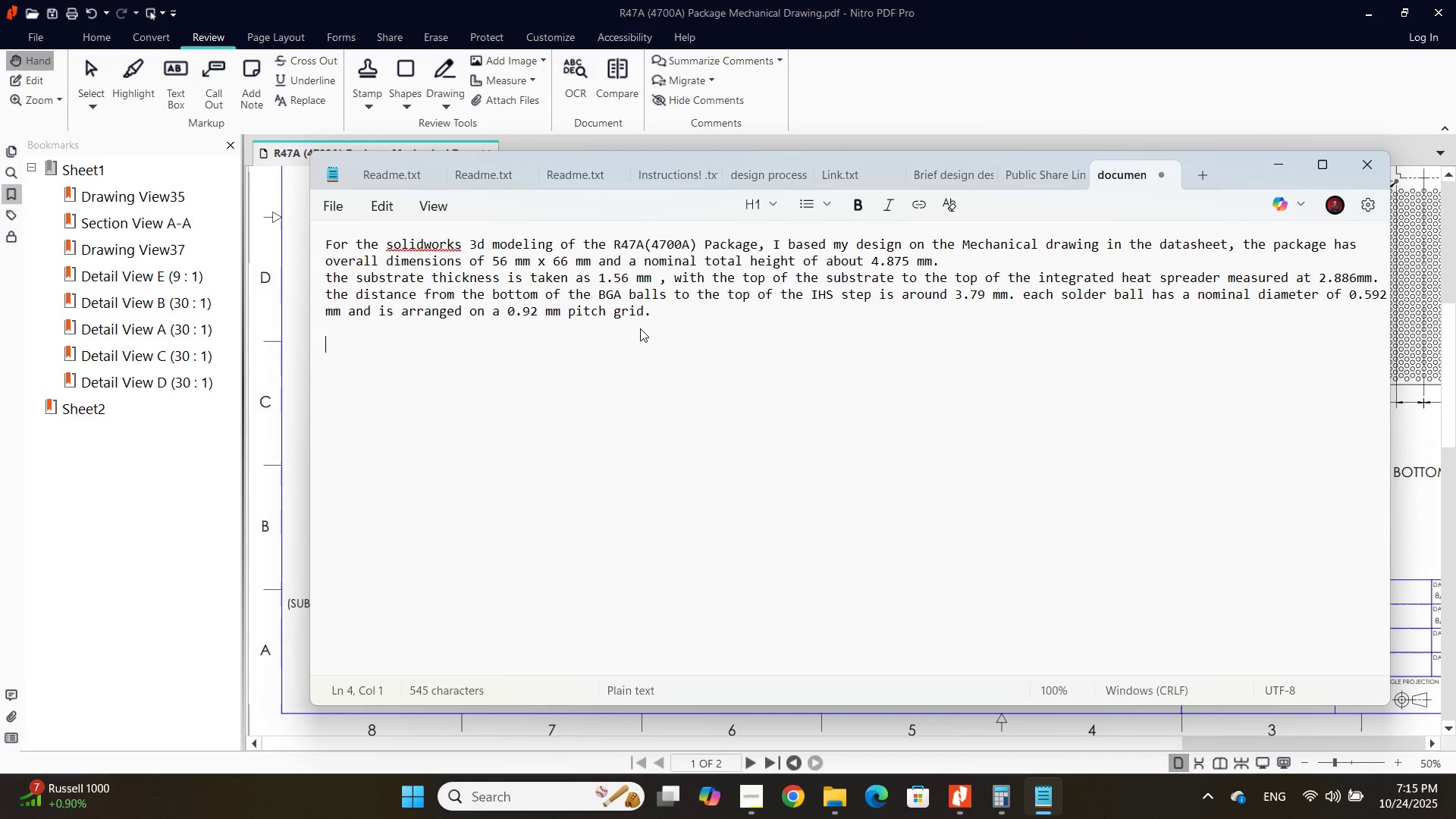 
type(All height dimensions were modeled based on the pre-SMT (before soldering) ball height as indicated in the notes. I followed the dimensions )
key(Backspace)
type(a)
key(Backspace)
key(Backspace)
type(al tolerances specified )
 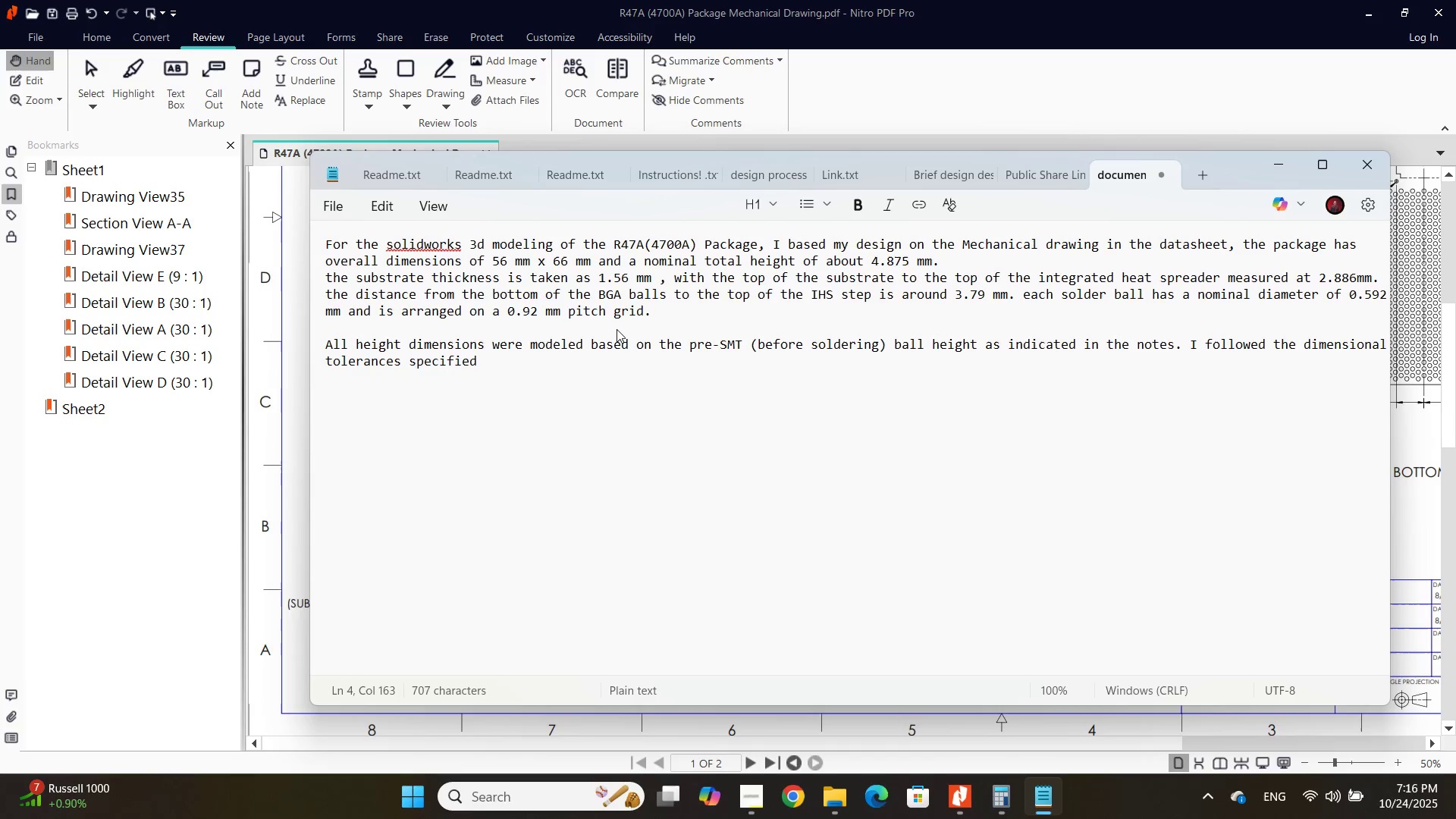 
type(in the drawing. which are defined using the 4-sigma root - sum - square (RSS) method)
 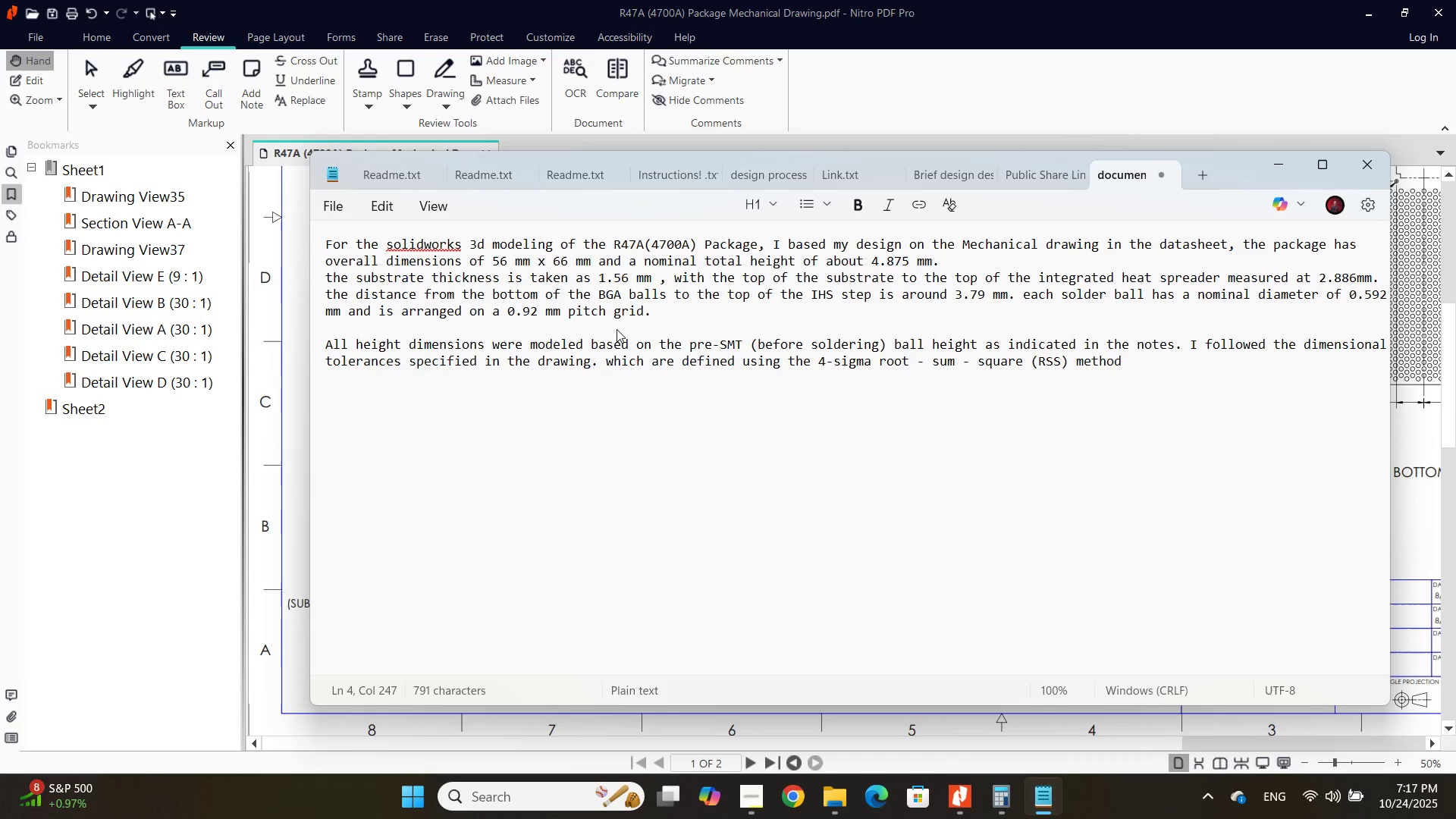 
key(Period)
 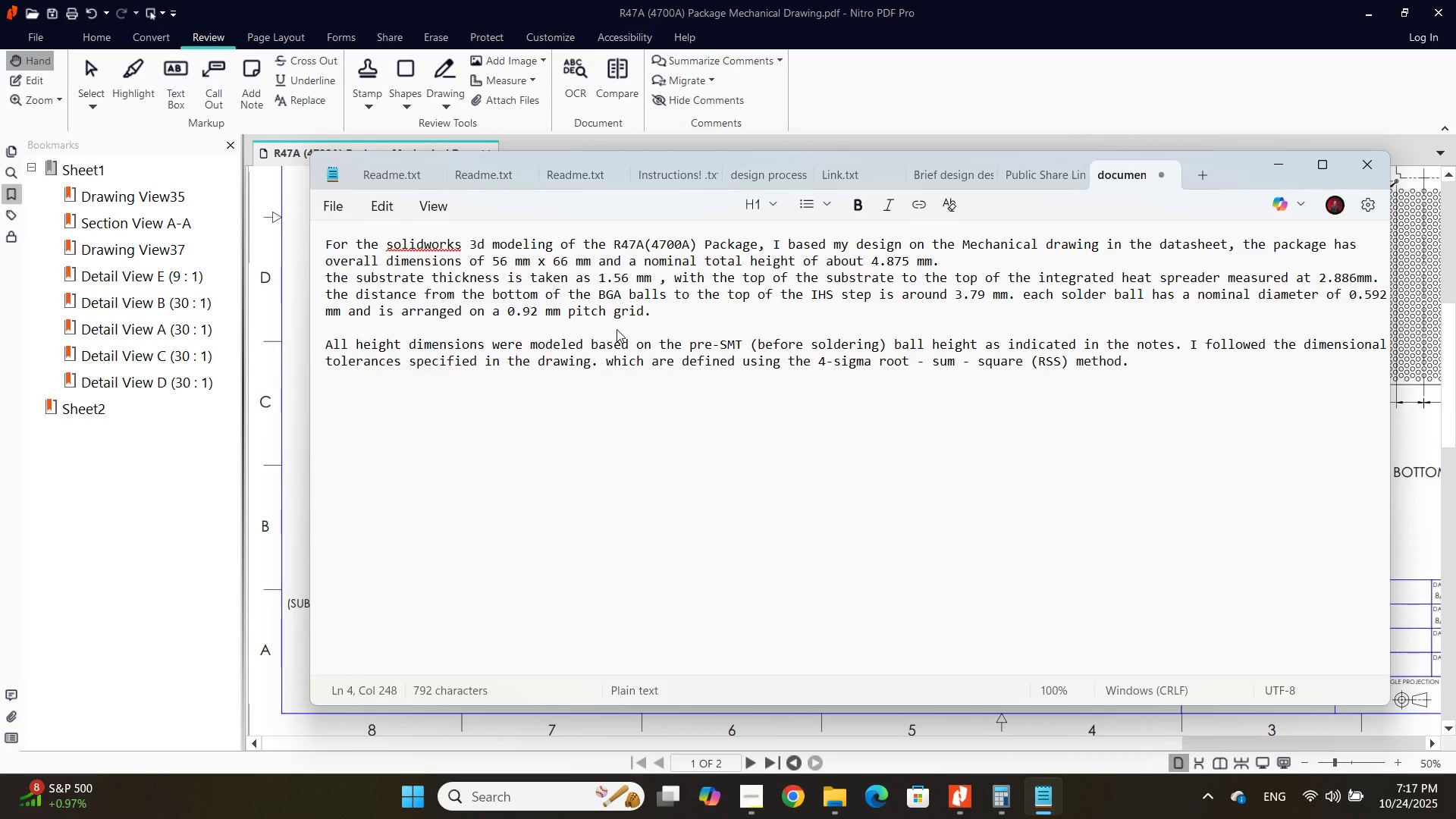 
wait(6.6)
 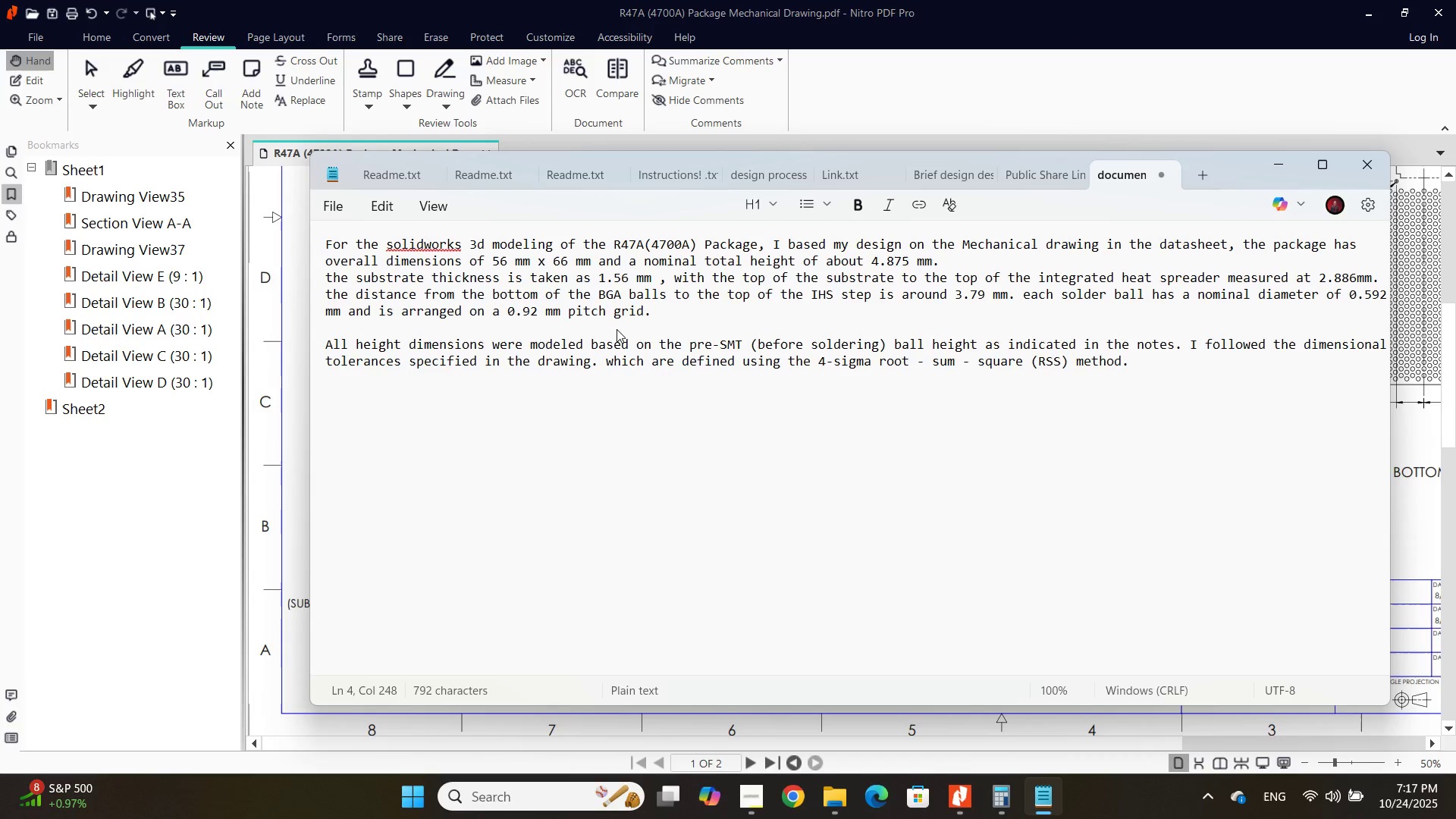 
key(Enter)
 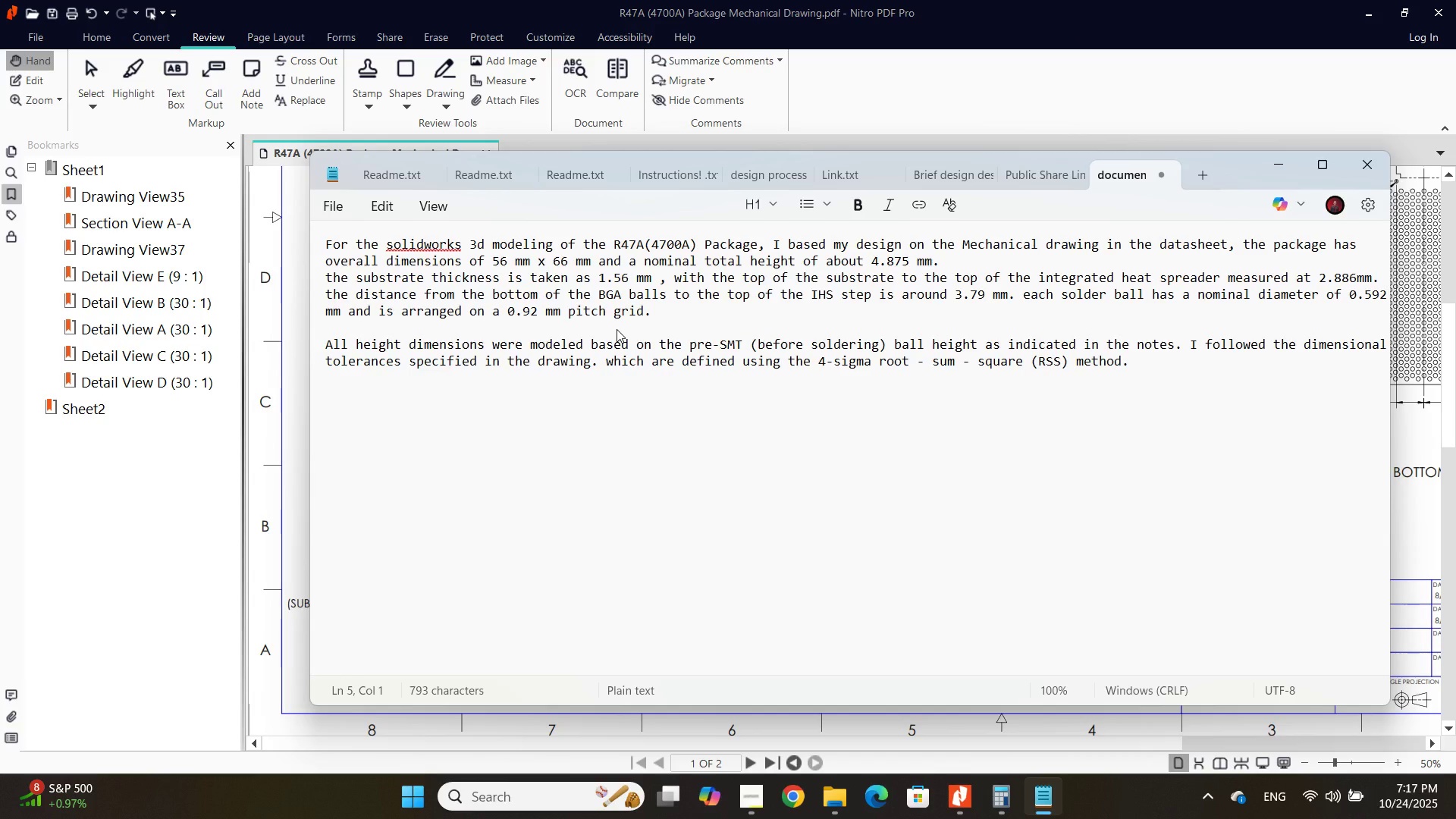 
key(Enter)
 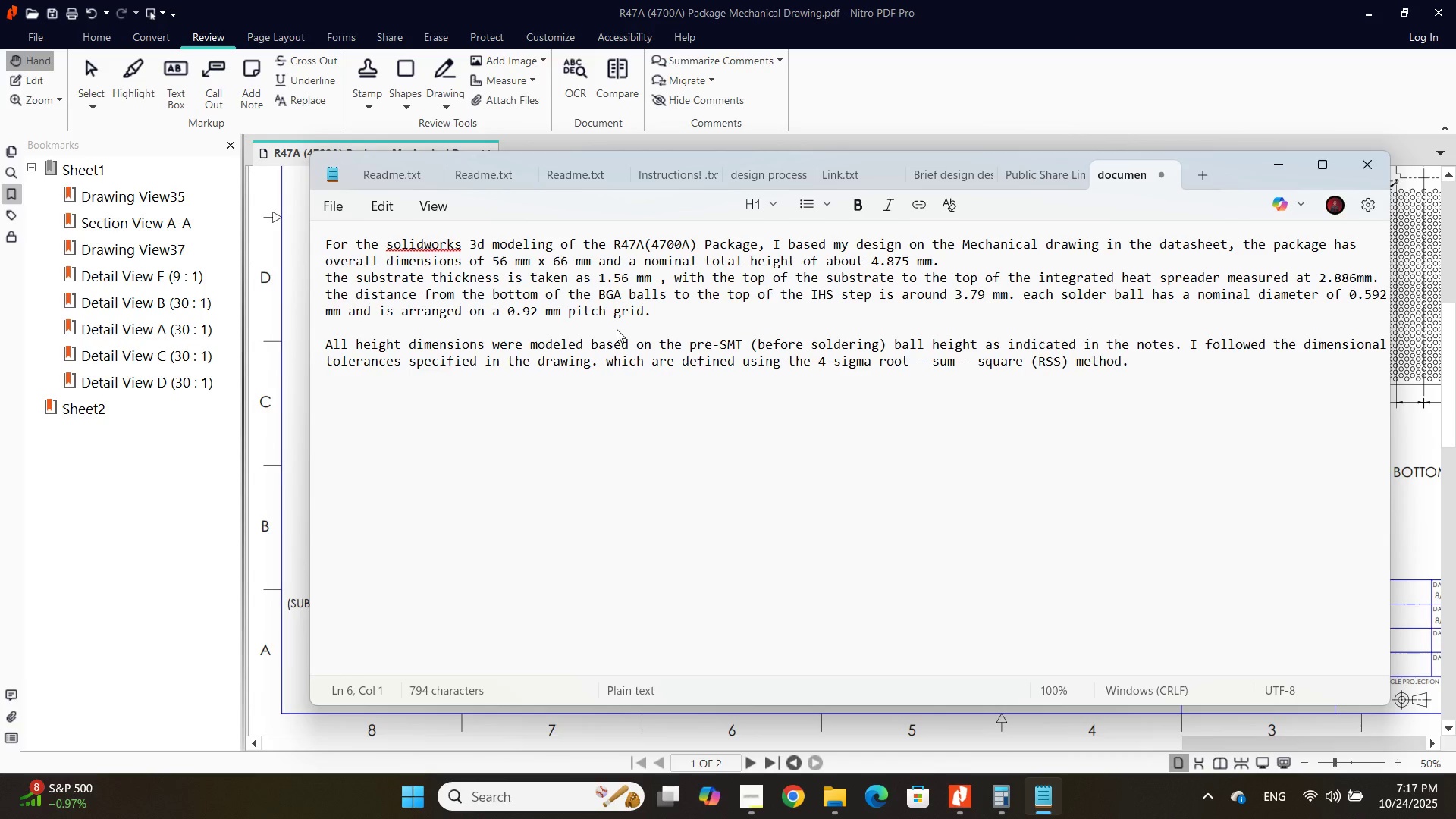 
type(during modeling )
key(Backspace)
type(, I as)
key(Backspace)
key(Backspace)
type(simplie)
key(Backspace)
type(fied minor details such as epoxy fillets, underfill, and small curvatures)
key(Backspace)
type( features to create a celan 3d rep)
key(Backspace)
key(Backspace)
type(lean 3D representation suitable d)
key(Backspace)
type(for mechanical and assembly visualiztion)
 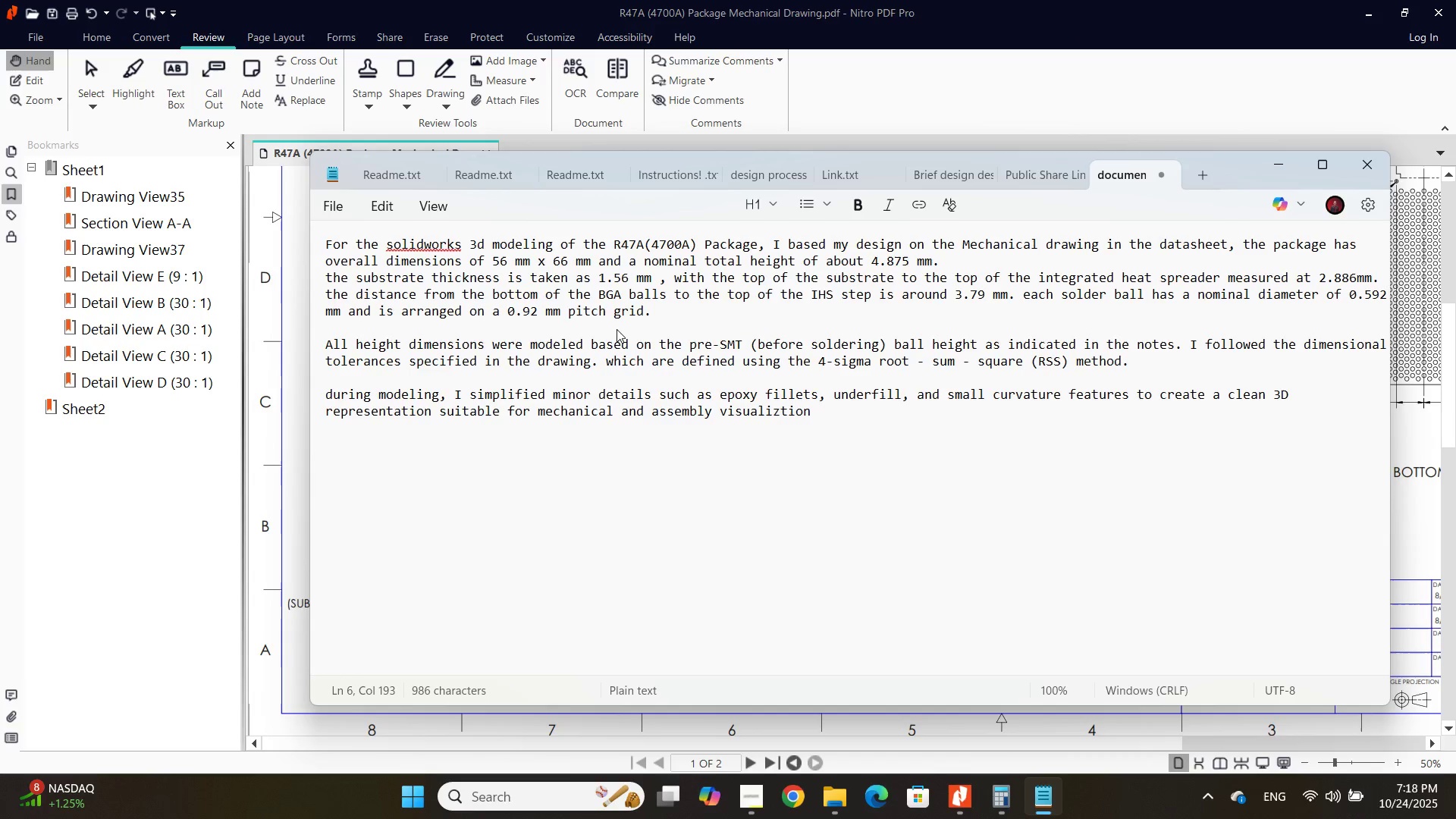 
key(Backspace)
key(Backspace)
key(Backspace)
key(Backspace)
type(ation.)
 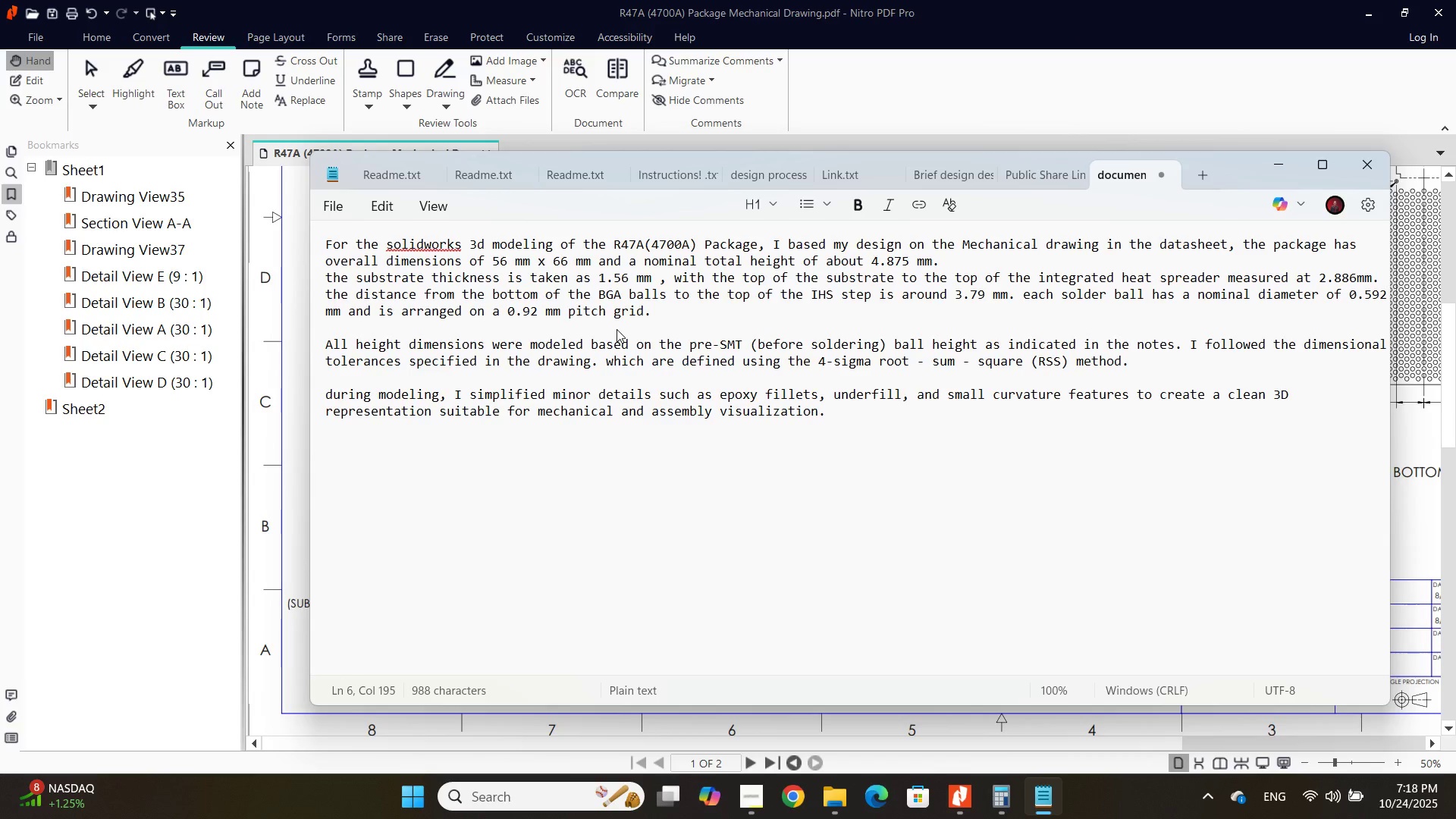 
key(Enter)
 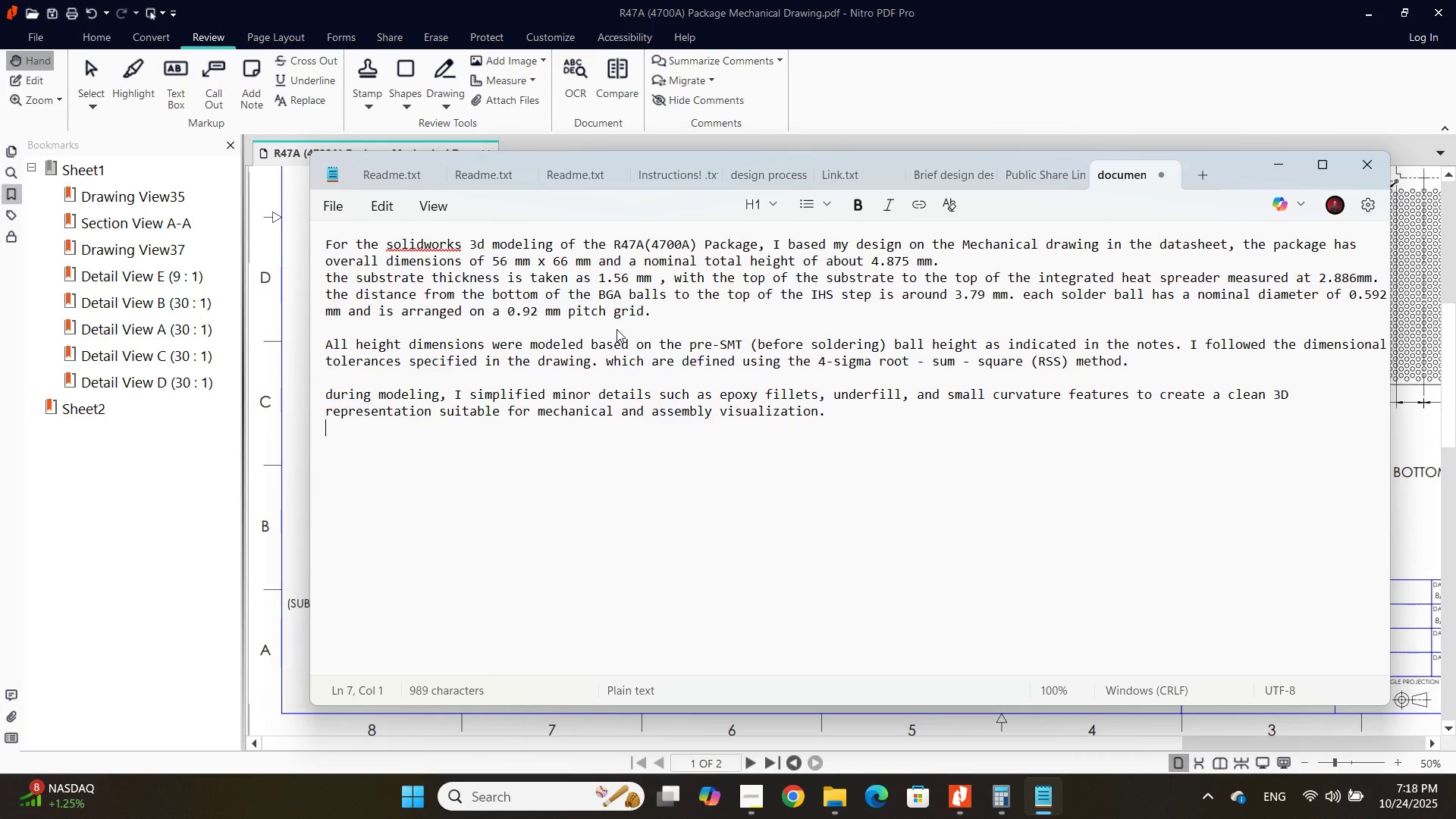 
wait(10.8)
 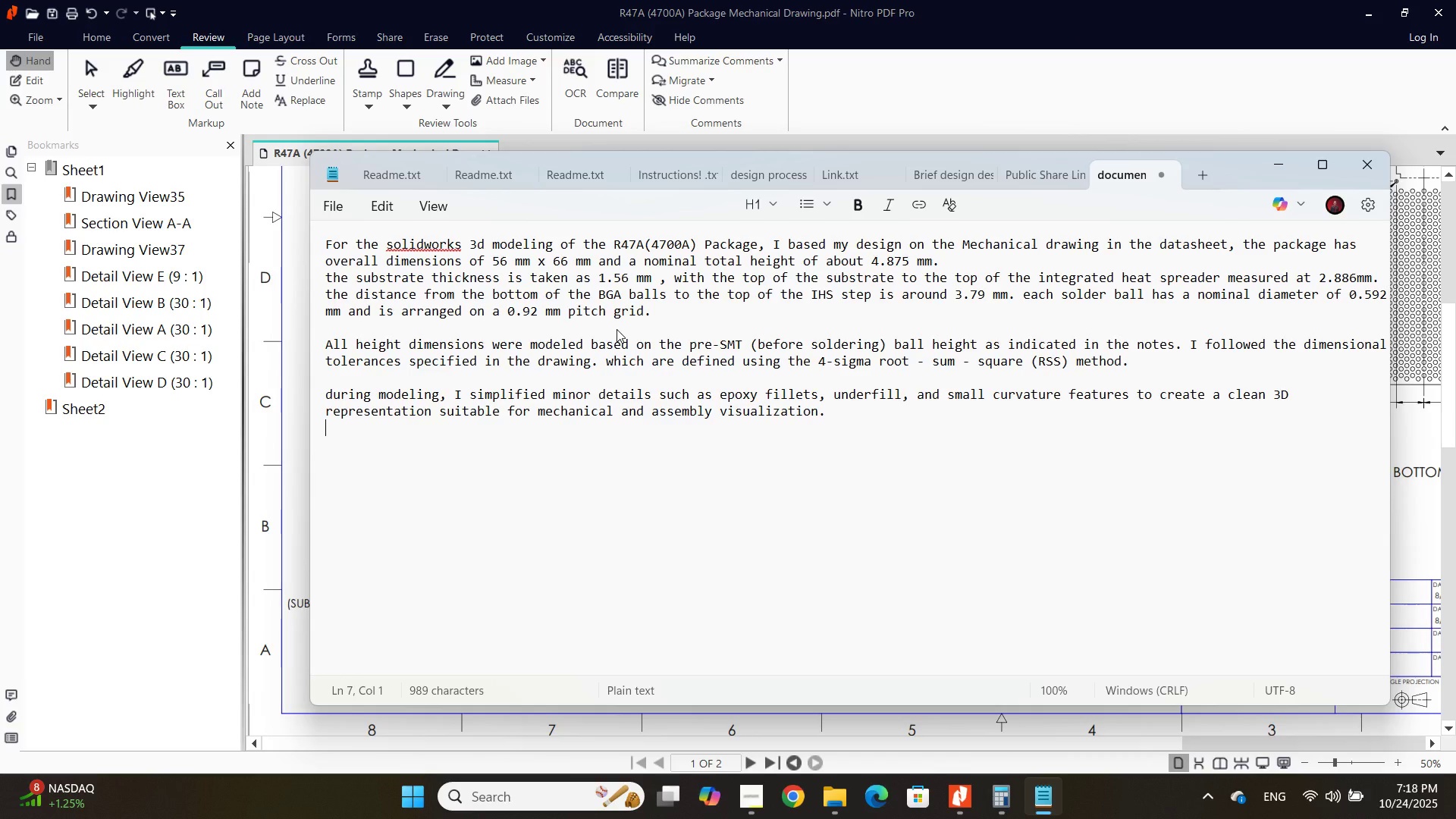 
key(Enter)
 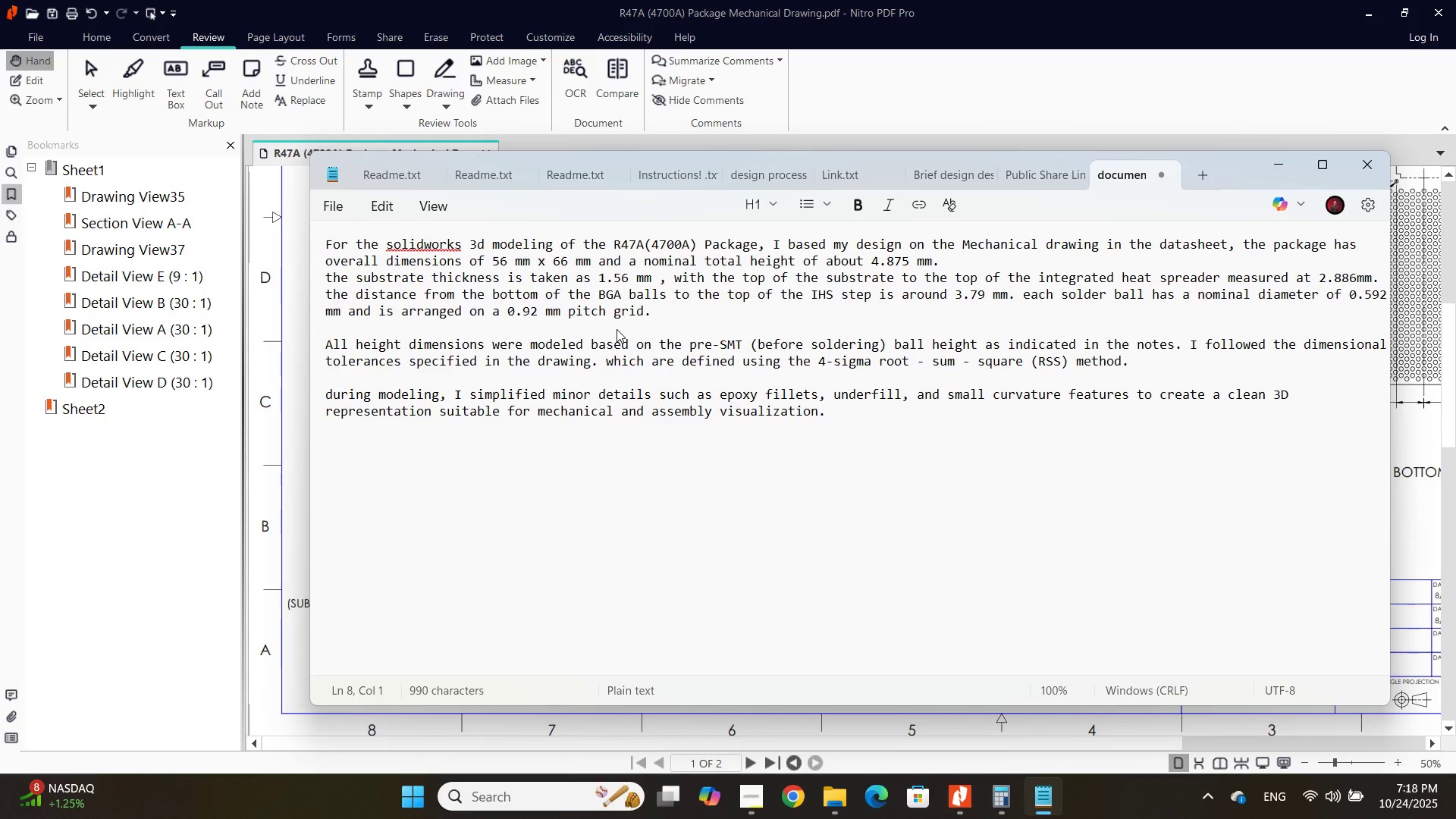 
type(in summary )
key(Backspace)
type(, the model captures the)
 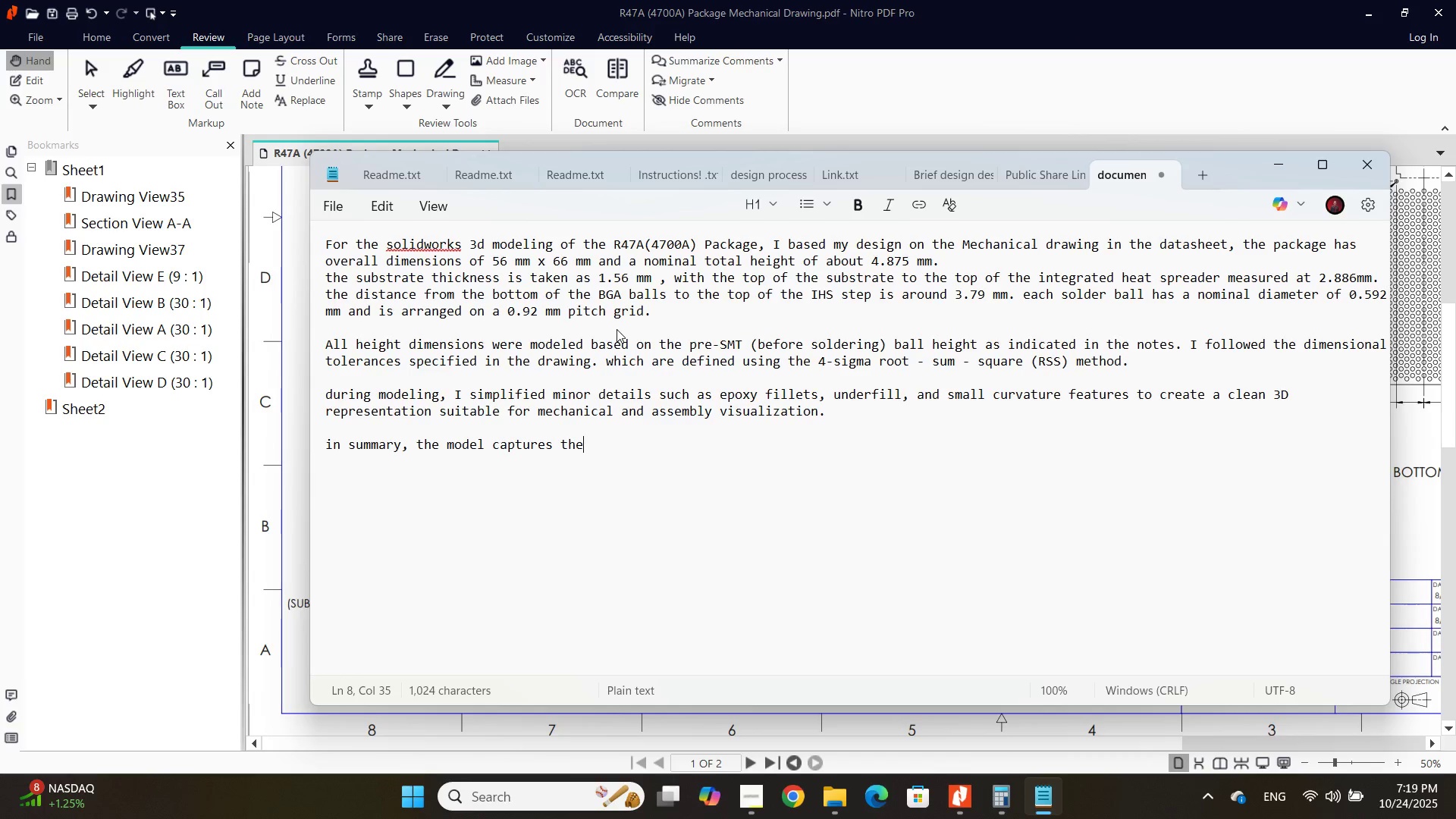 
wait(5.85)
 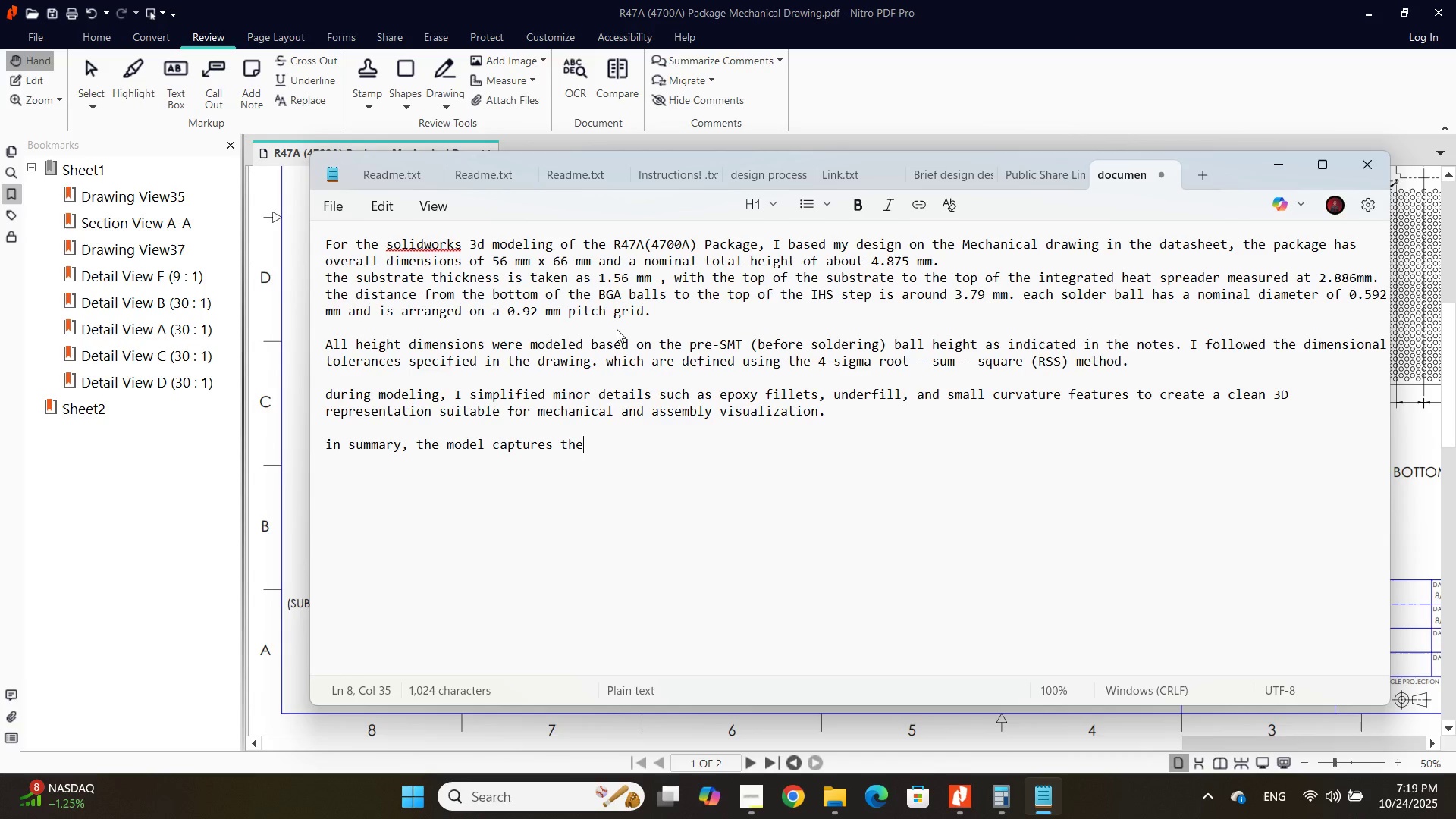 
key(Space)
 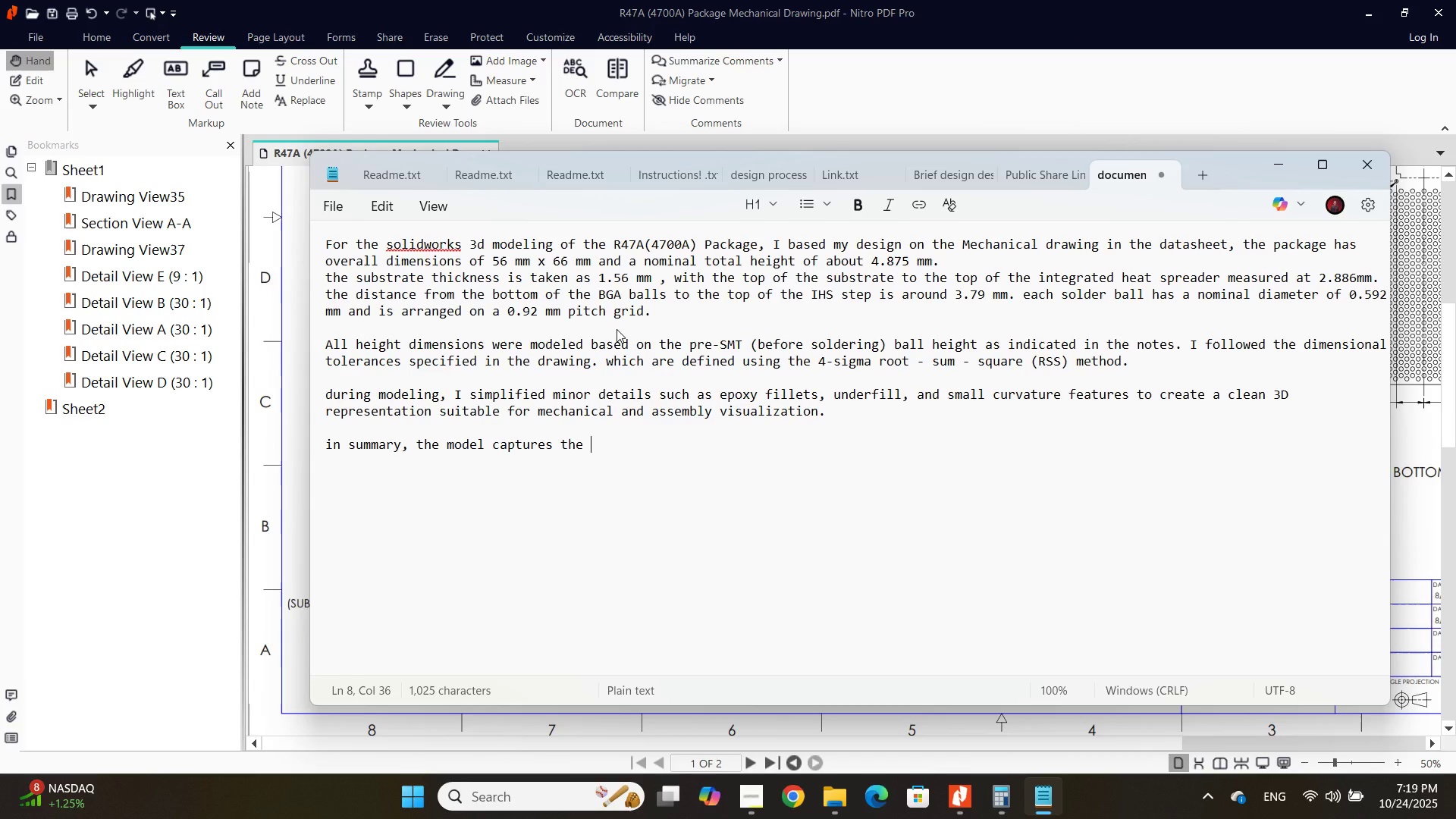 
wait(5.84)
 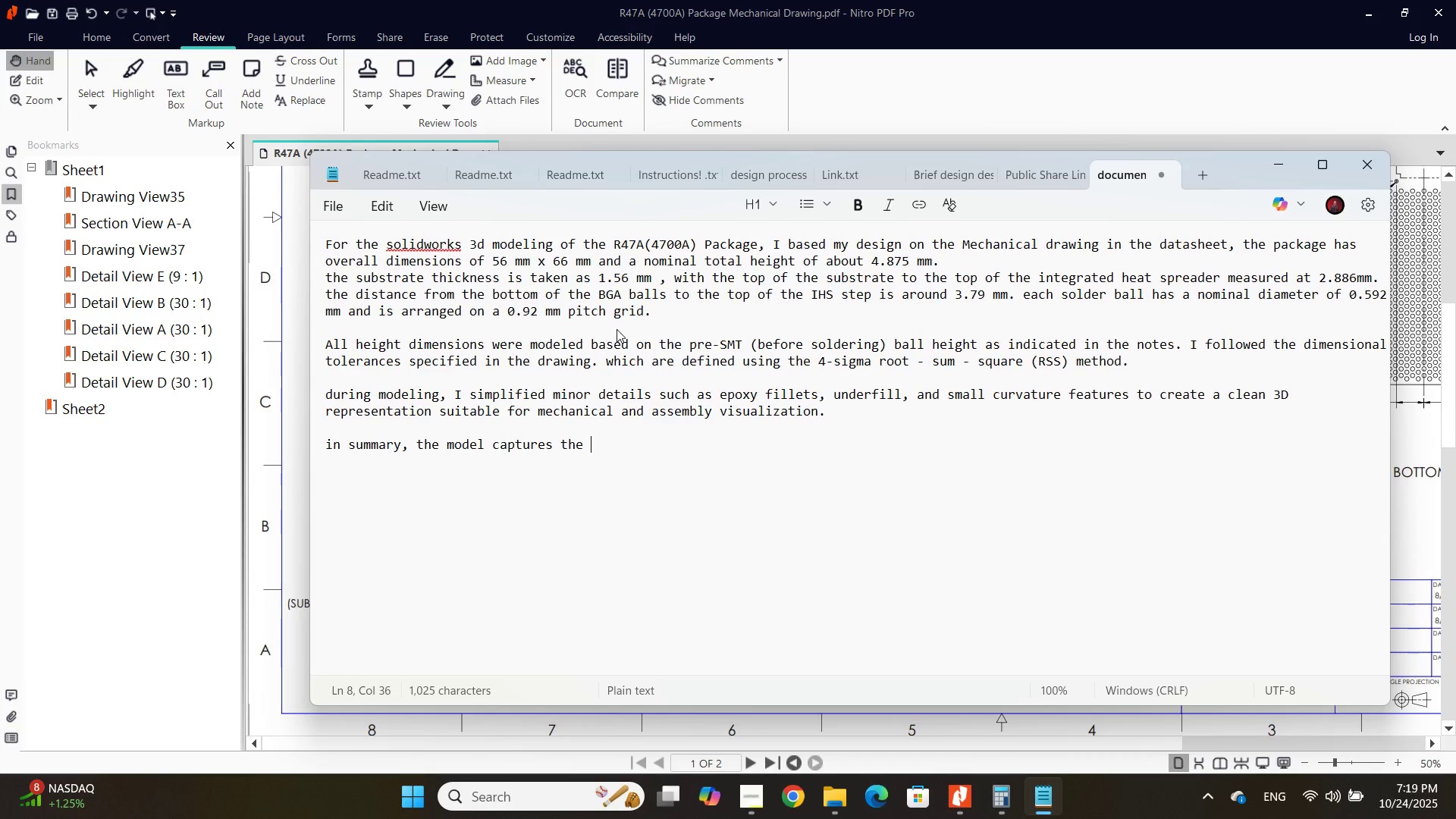 
type(main structure )
key(Backspace)
key(Backspace)
type(al and dimensional characteristics of the R47A (4700A) ps)
key(Backspace)
type(ackage based on the provided datasheet, focusing on accurate external geometry )
 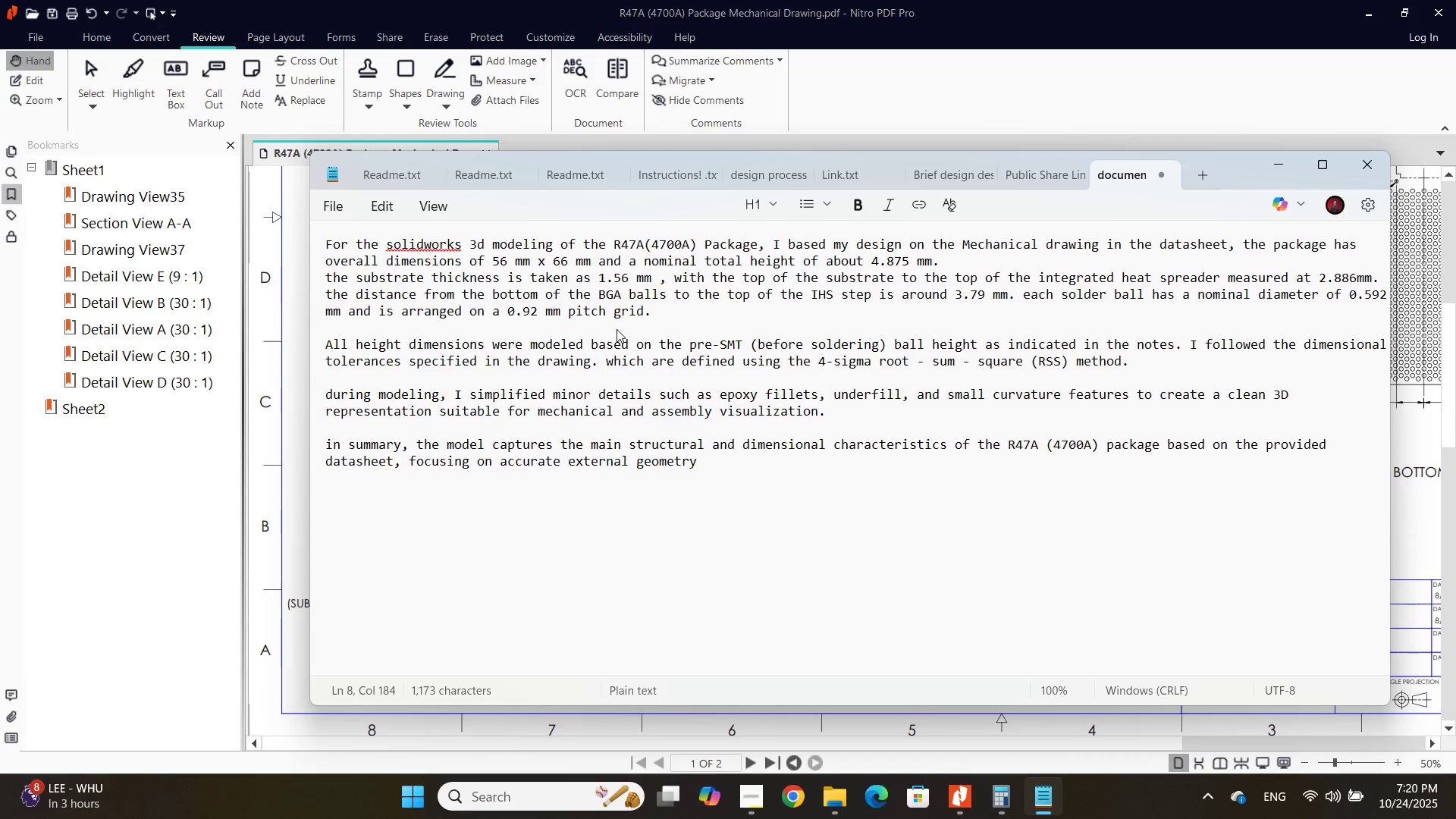 
type(whie)
key(Backspace)
type(le simplifiny )
key(Backspace)
key(Backspace)
key(Backspace)
 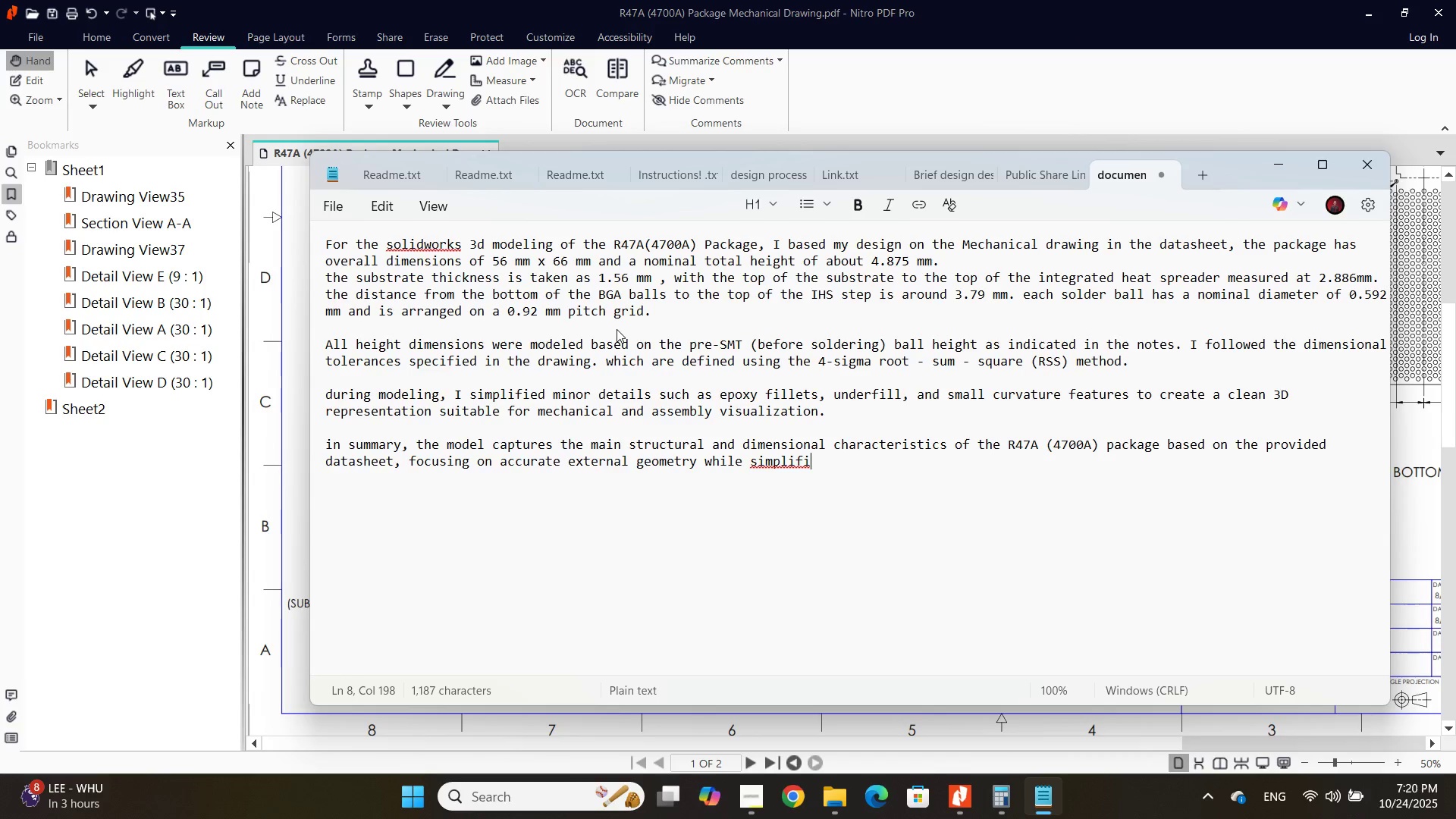 
wait(6.04)
 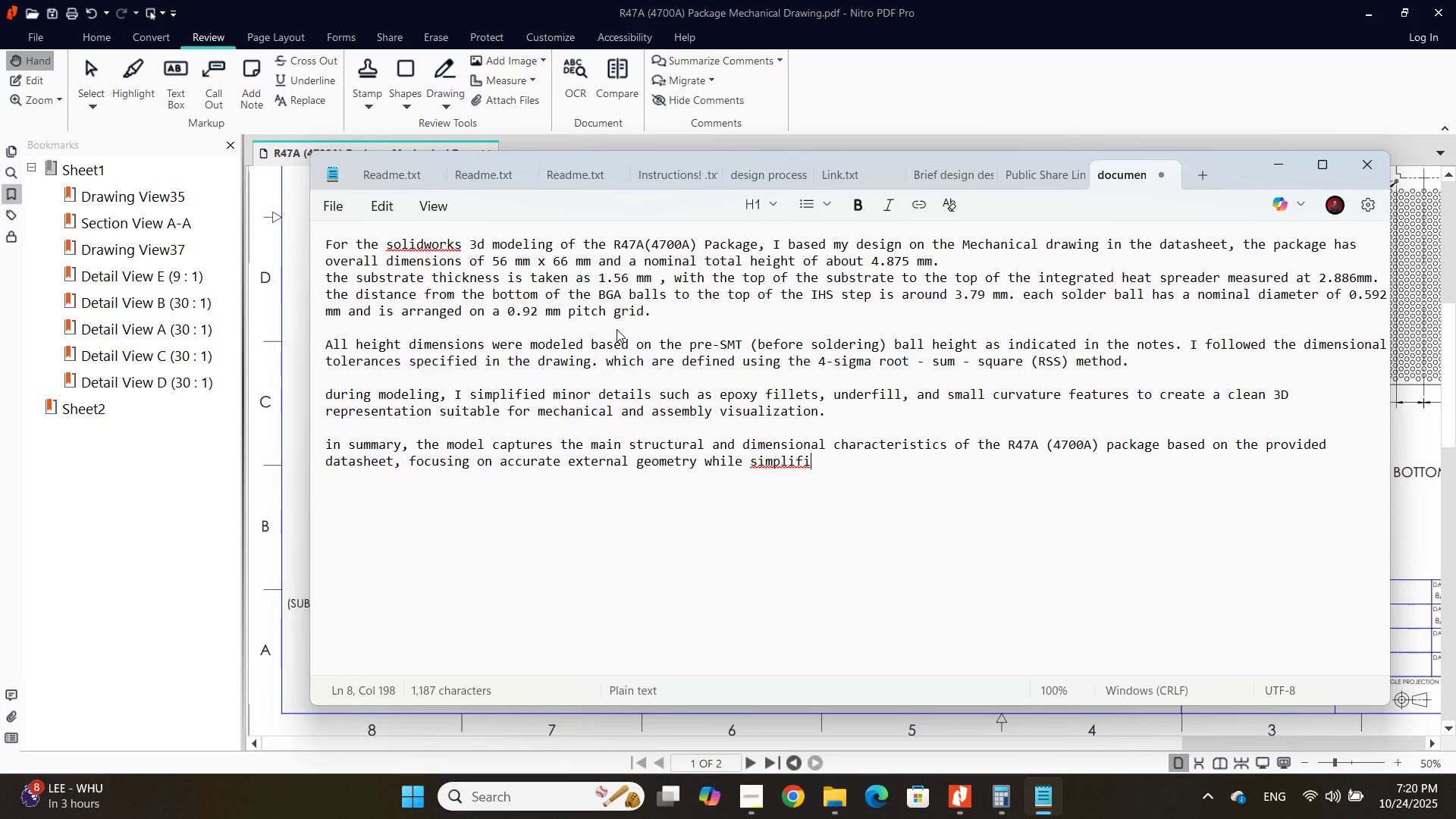 
key(Backspace)
type(ying internal and cosmetic details for practical solidworks implementation.)
 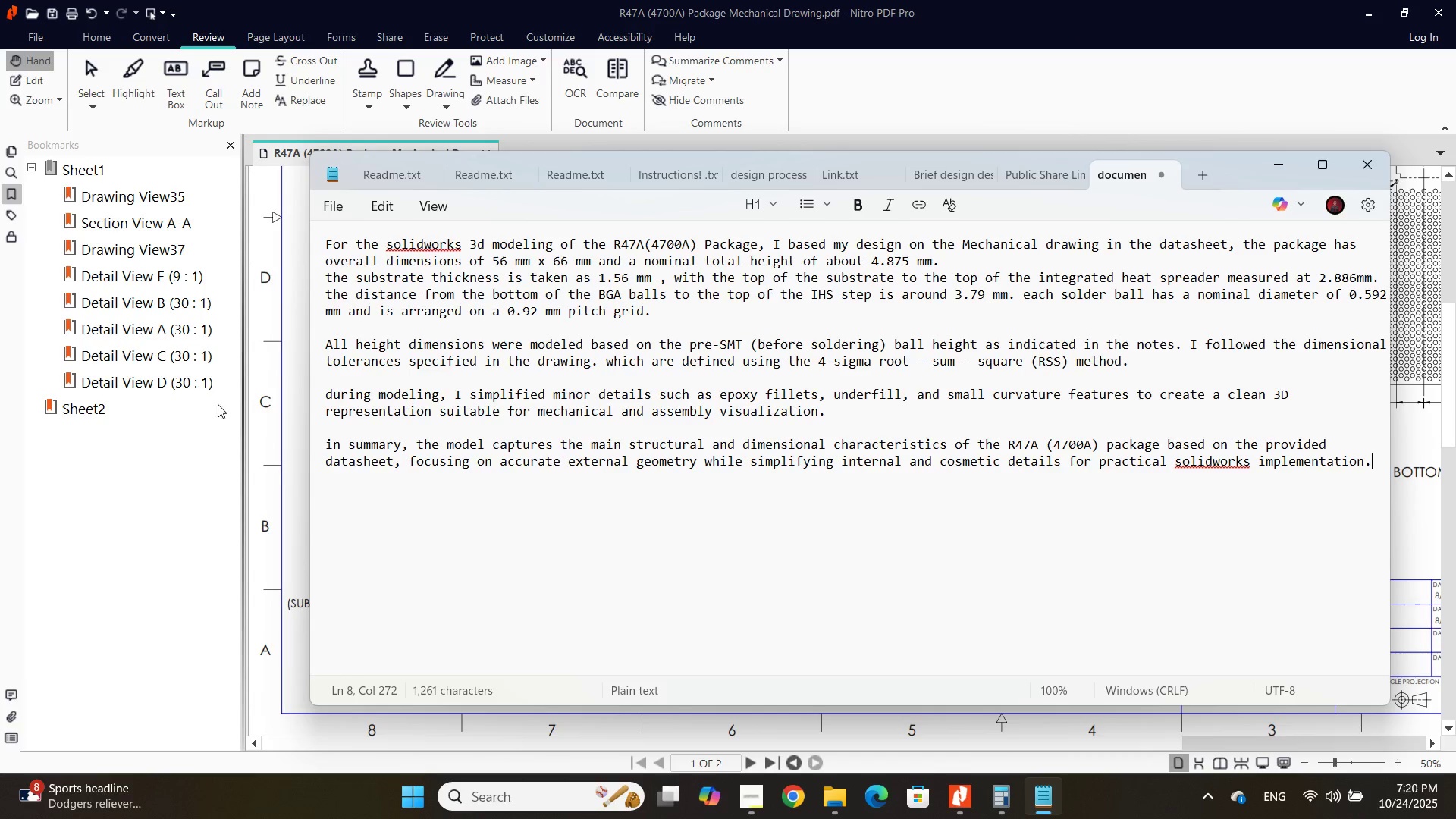 
left_click([457, 413])
 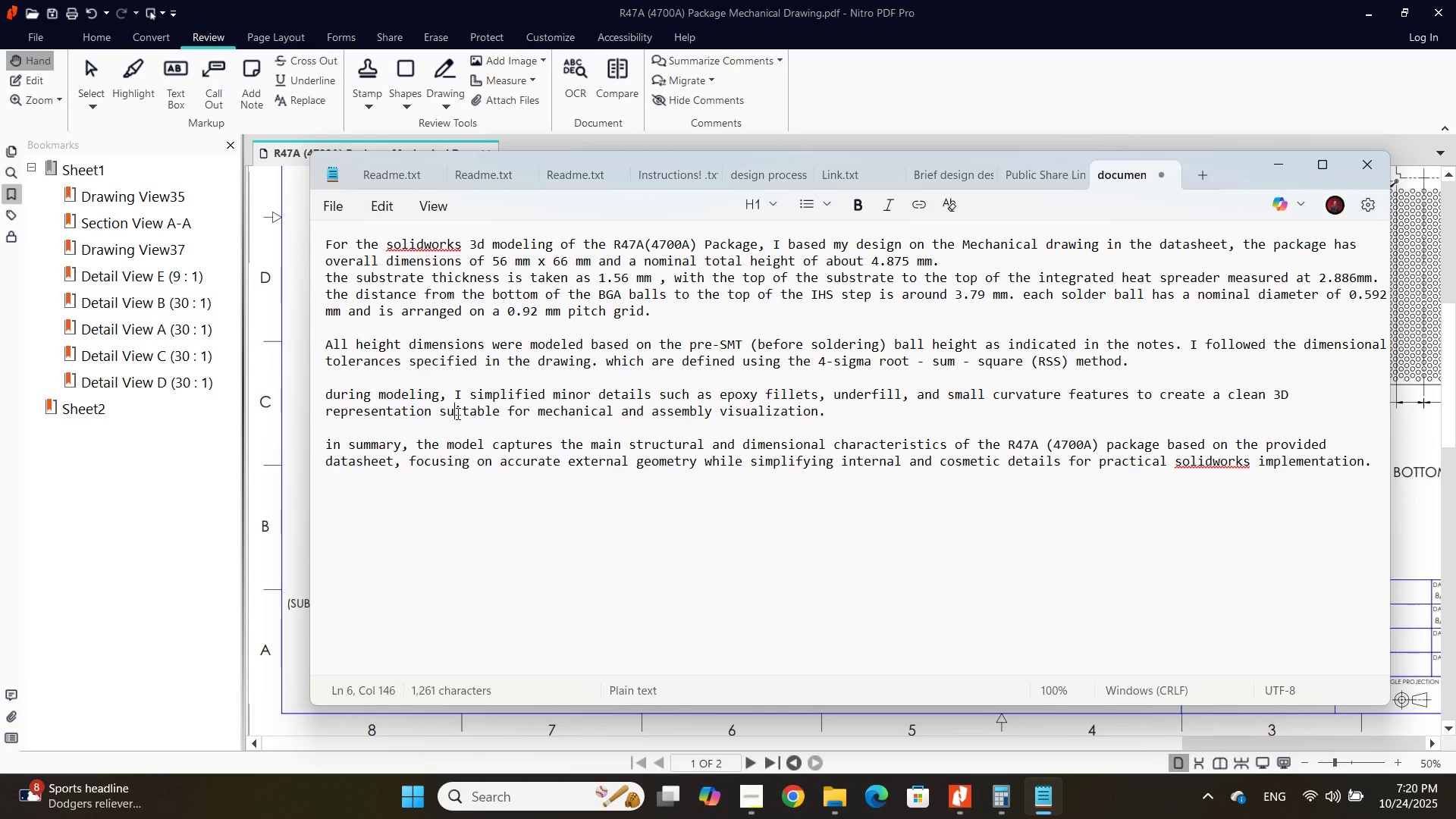 
key(Control+S)
 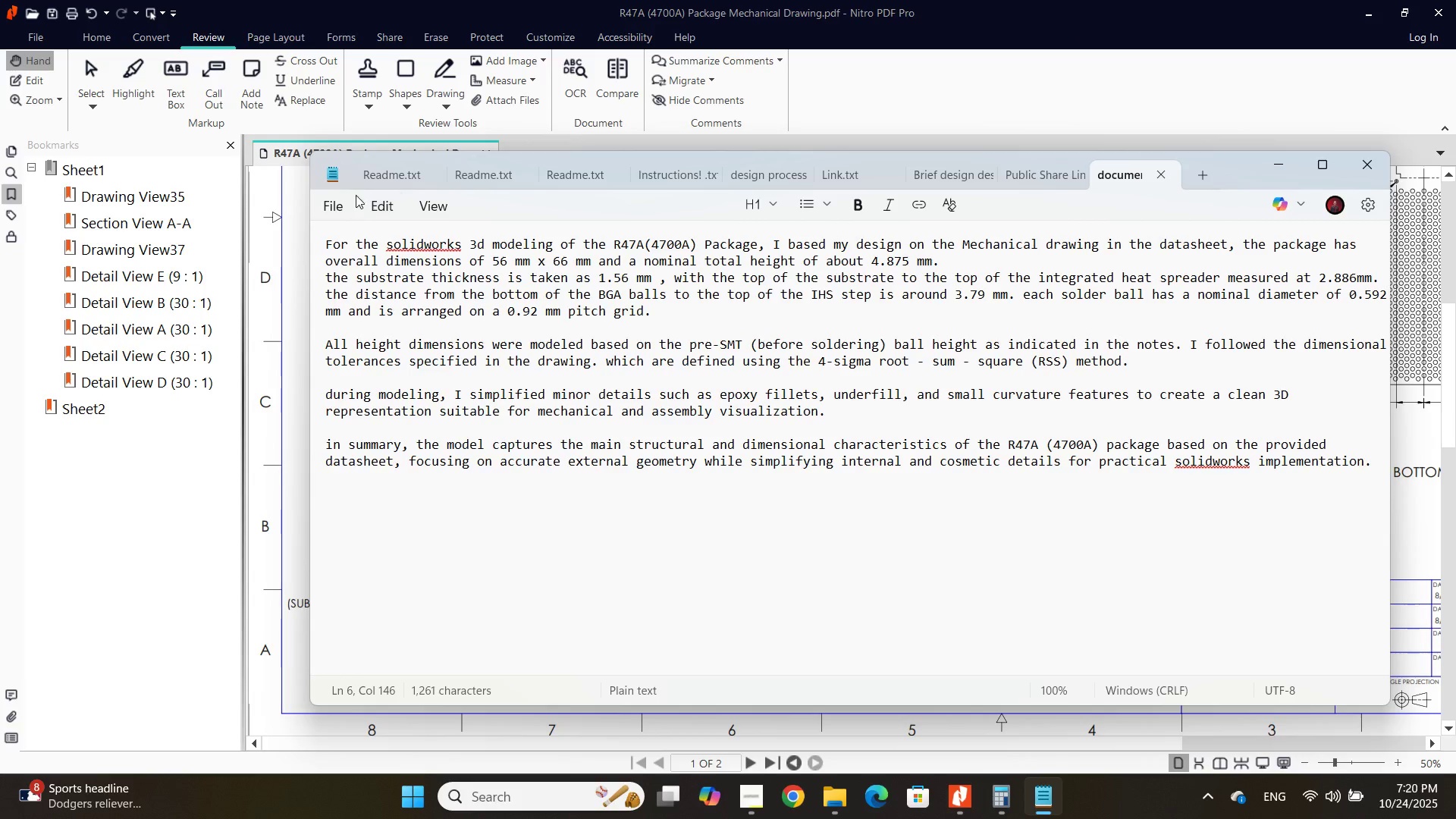 
left_click([350, 196])
 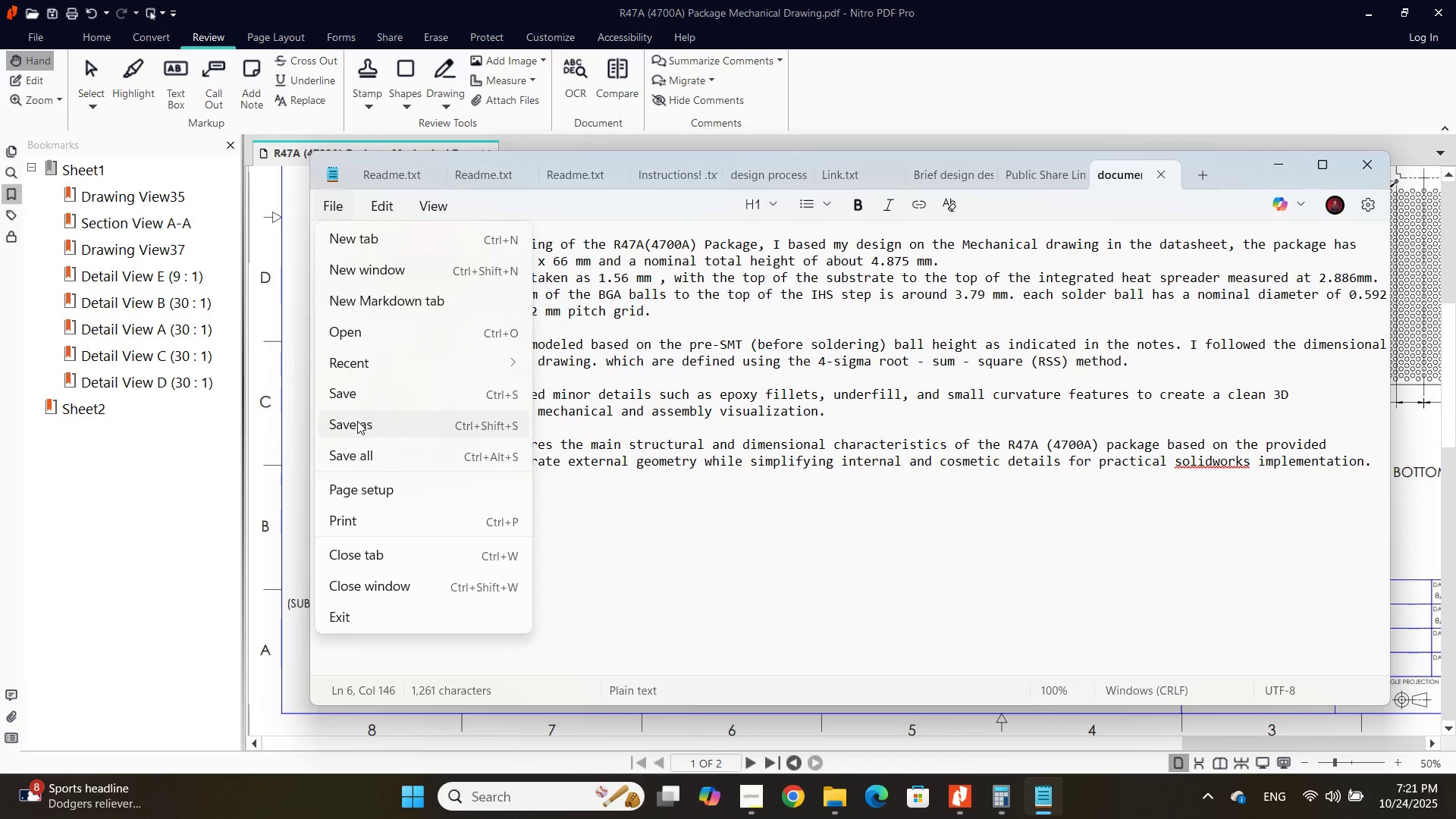 
left_click([357, 421])
 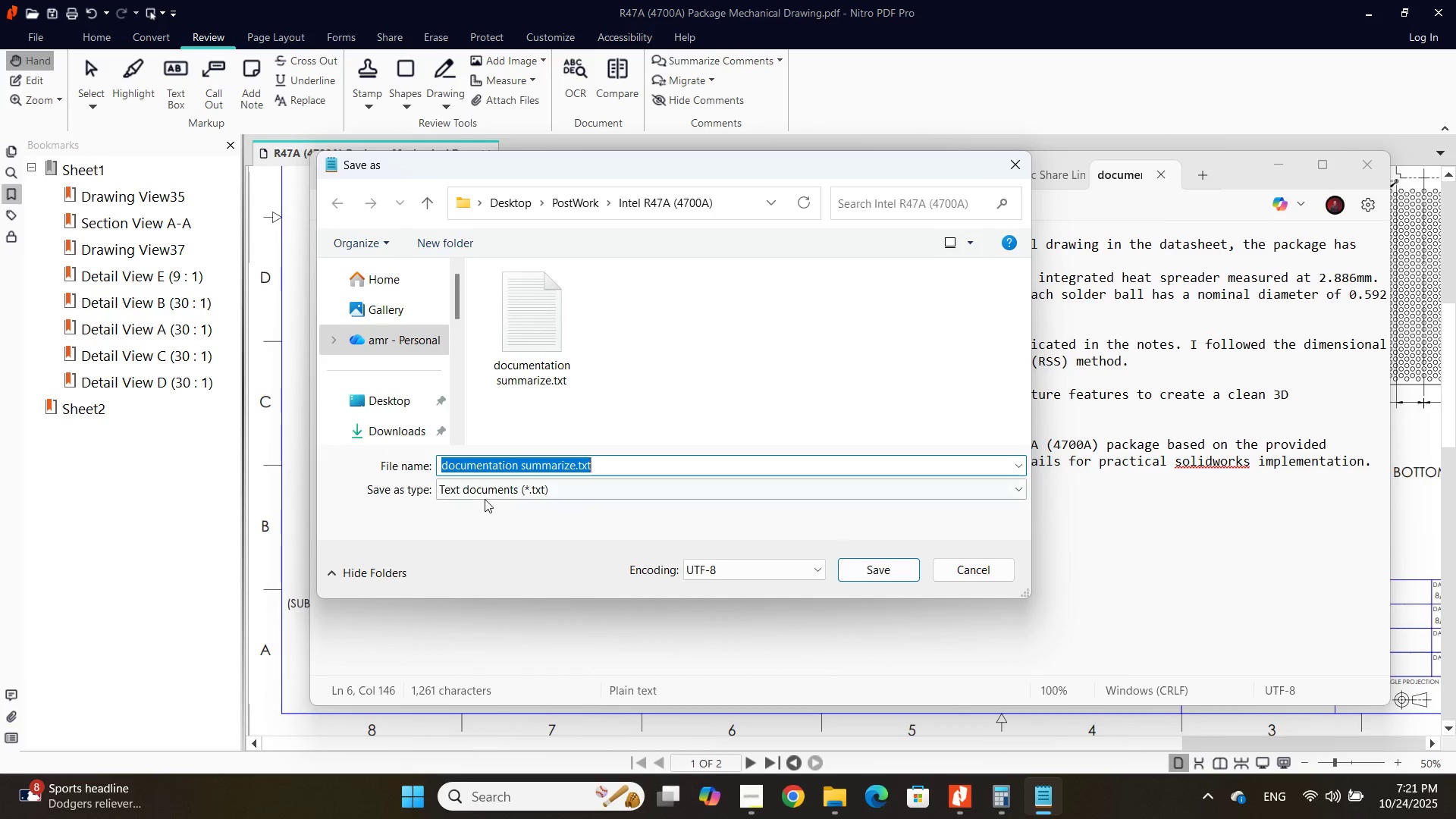 
double_click([478, 496])
 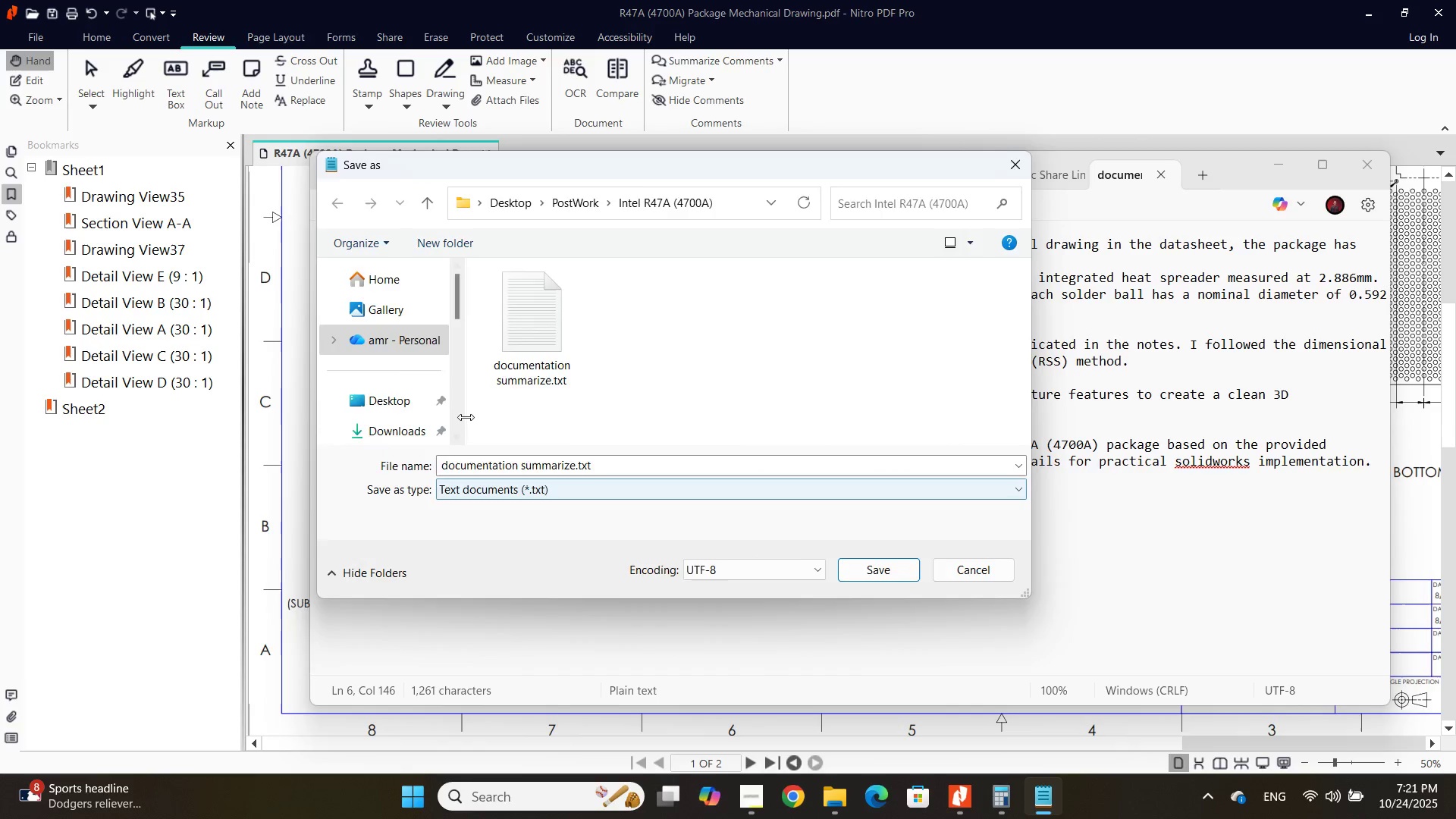 
key(Escape)
 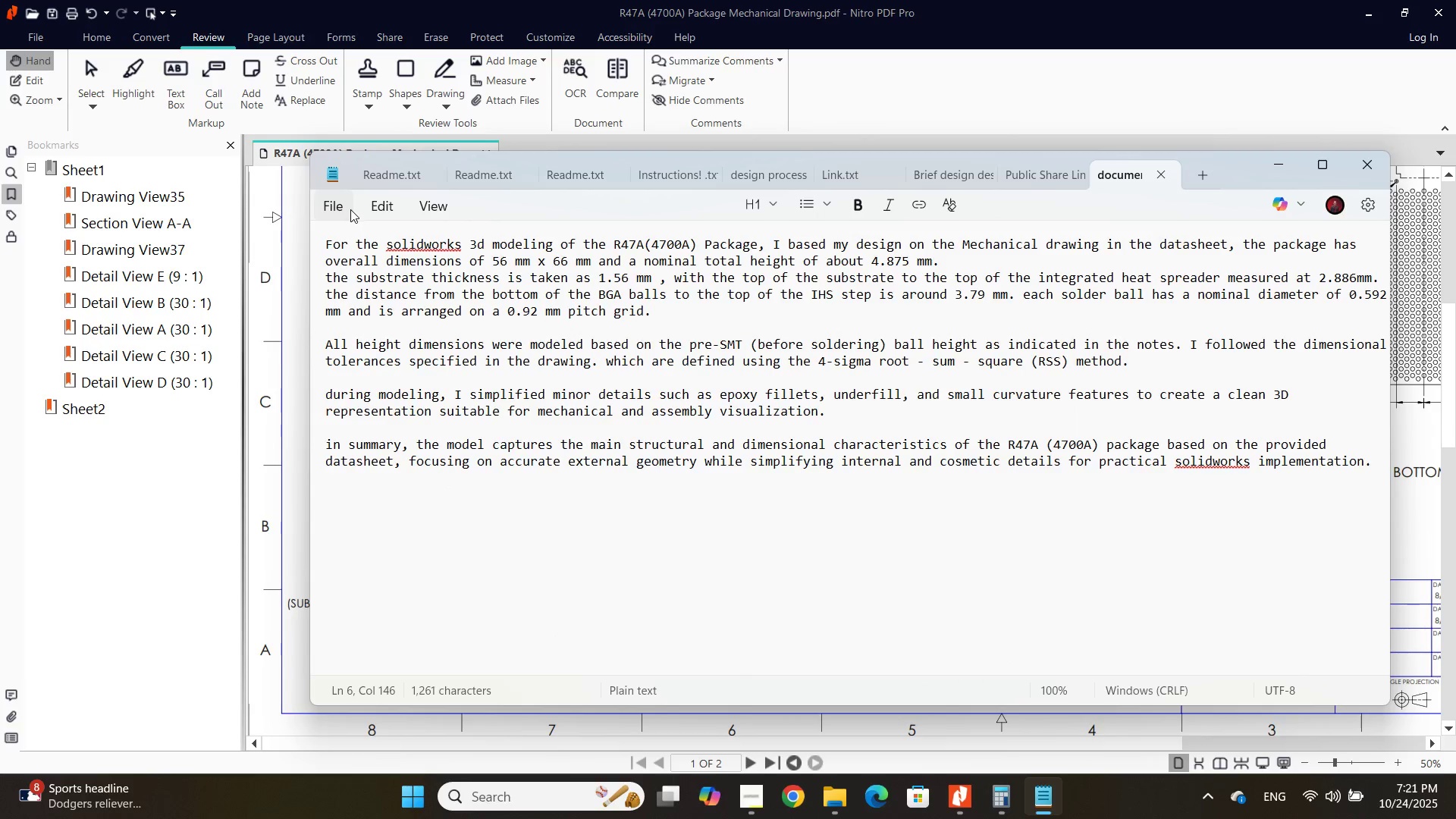 
left_click([350, 211])
 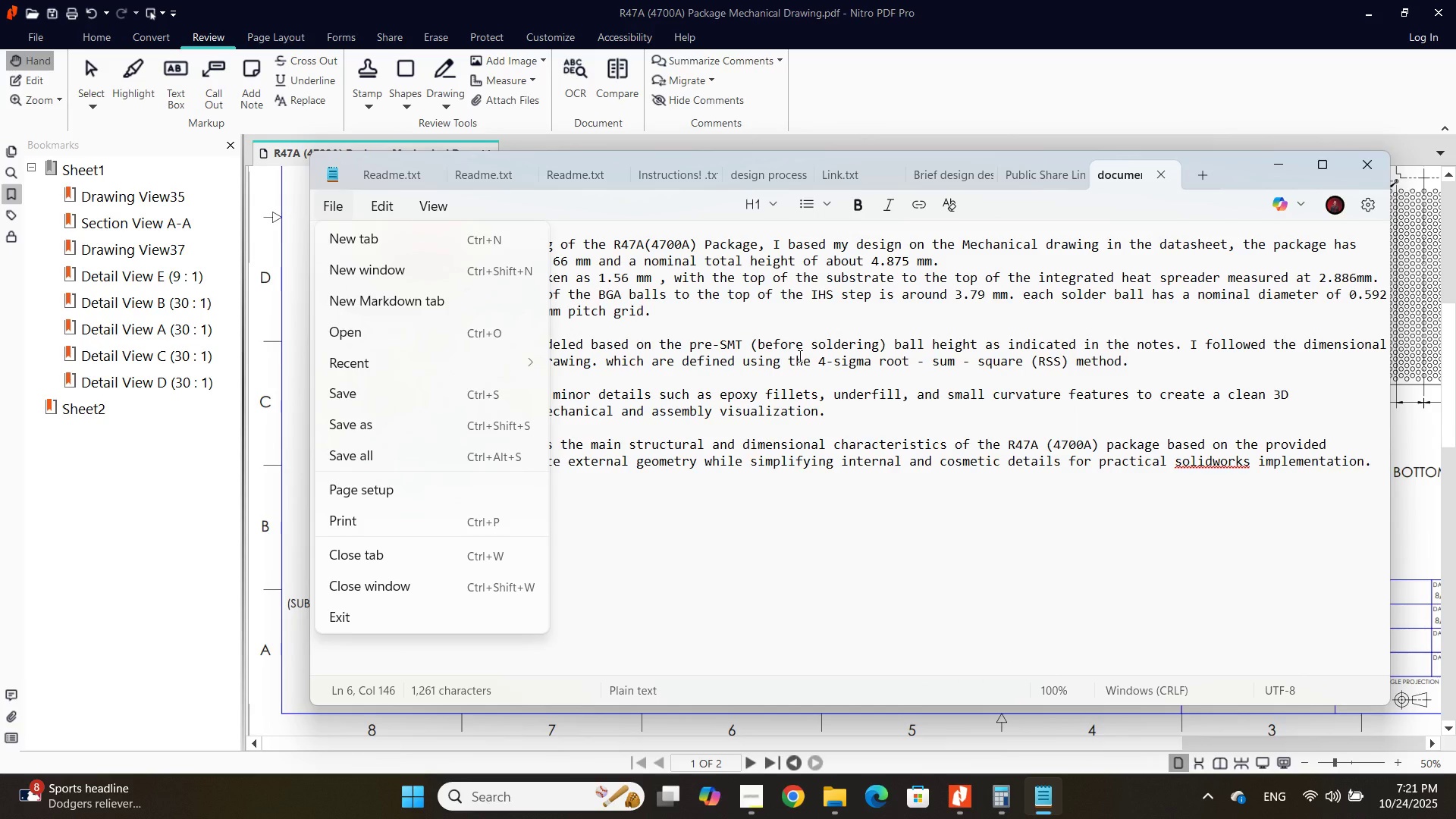 
left_click([799, 356])
 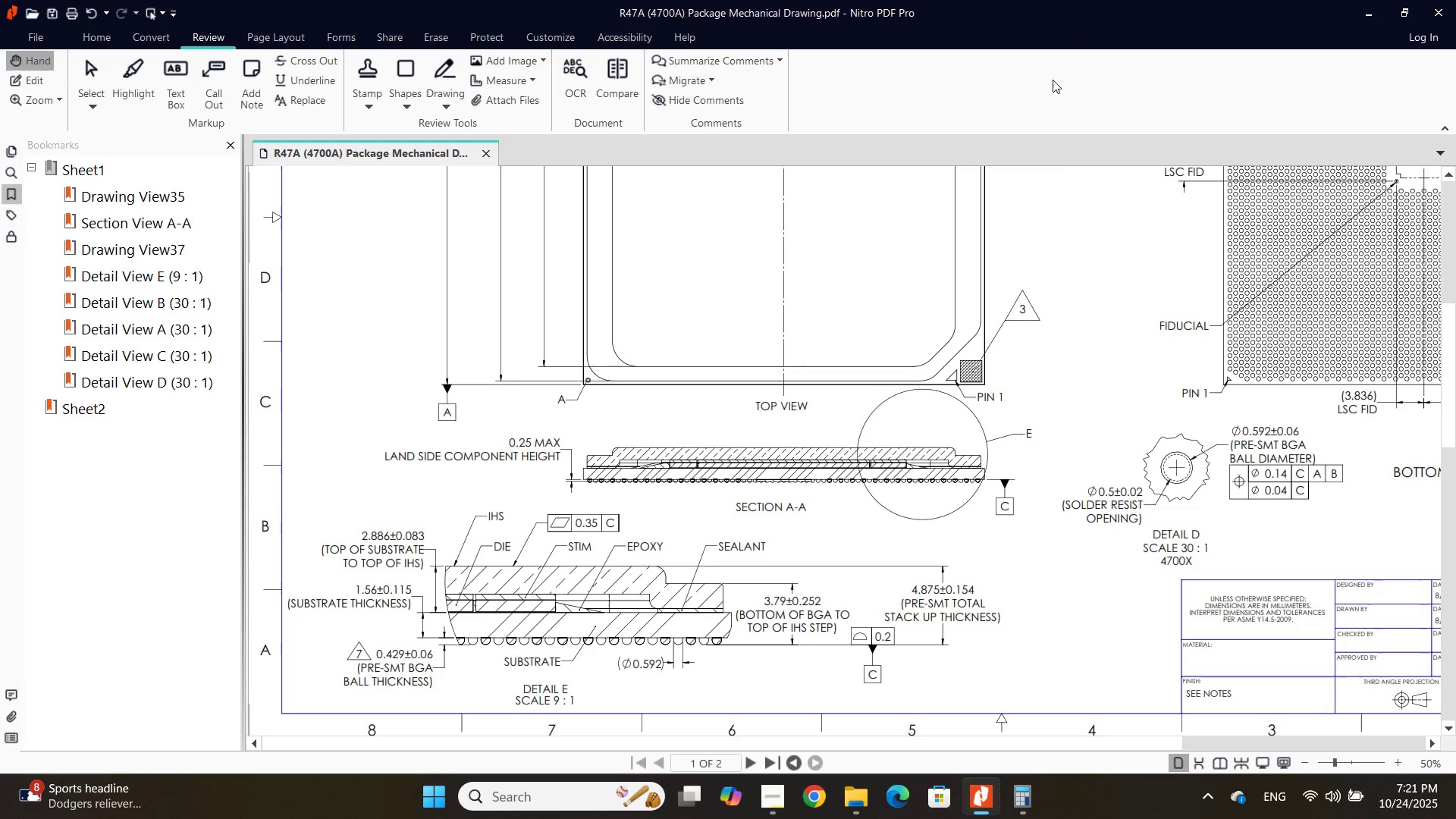 
left_click([1360, 12])
 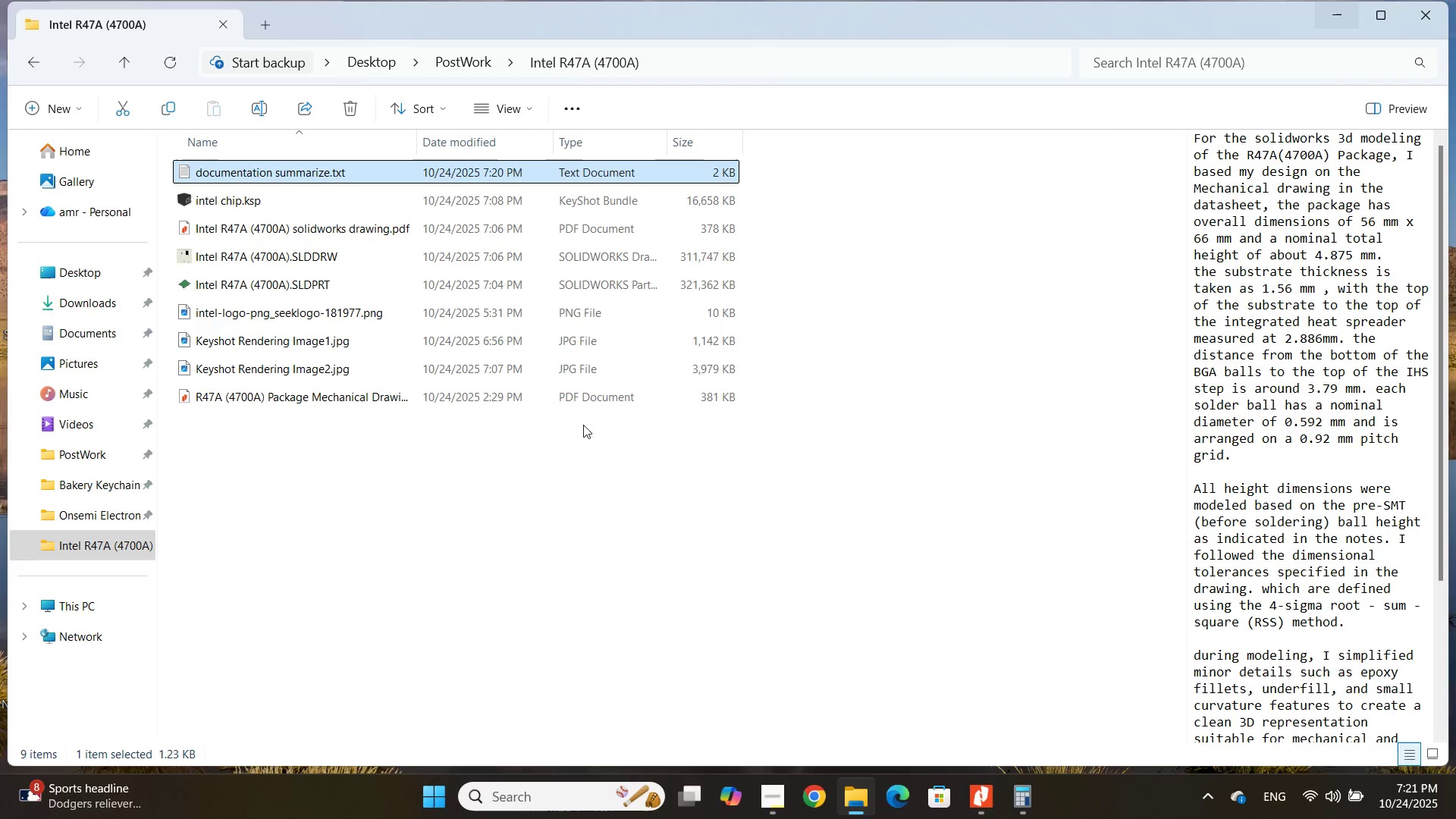 
left_click([573, 482])
 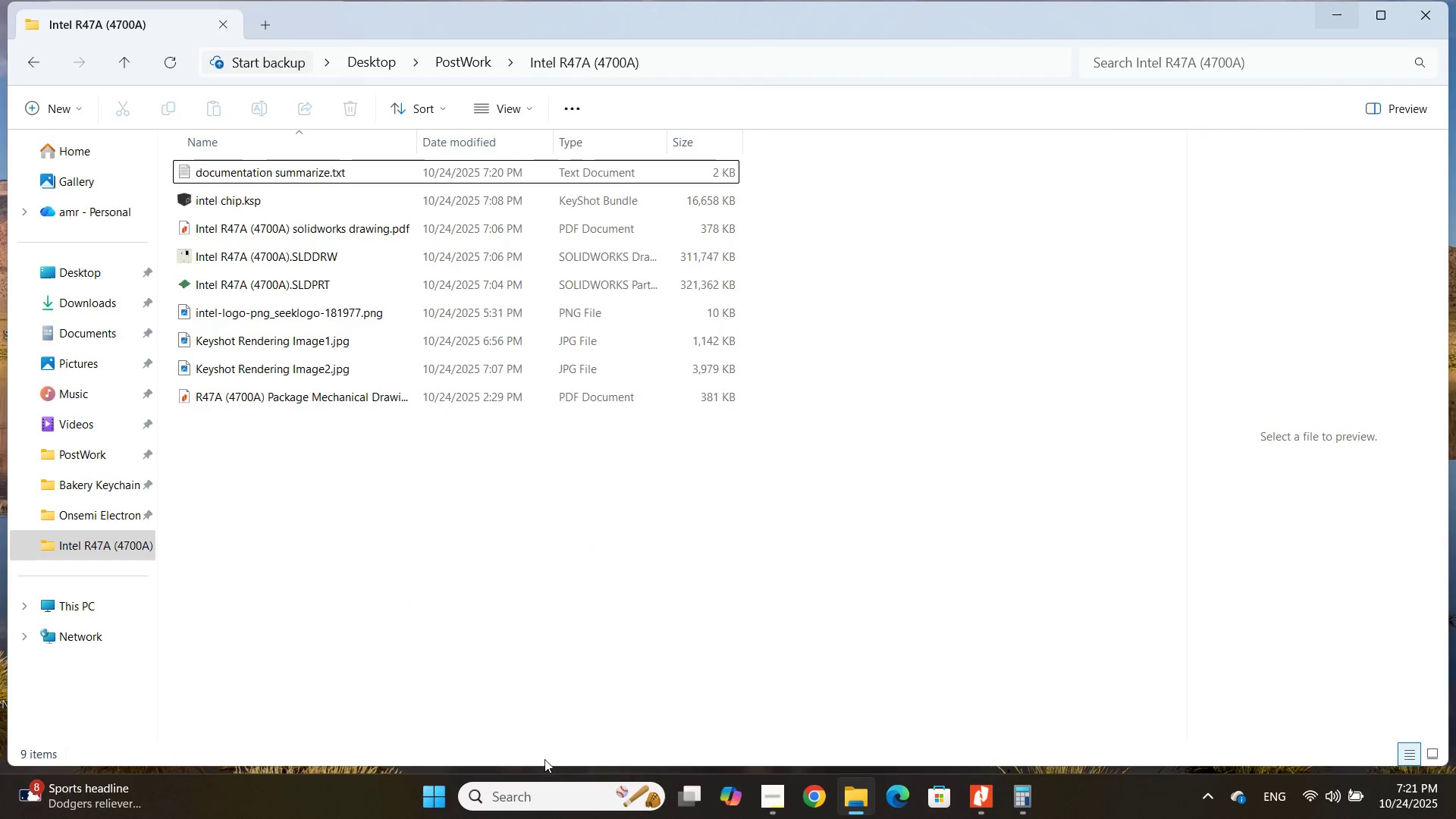 
left_click([541, 788])
 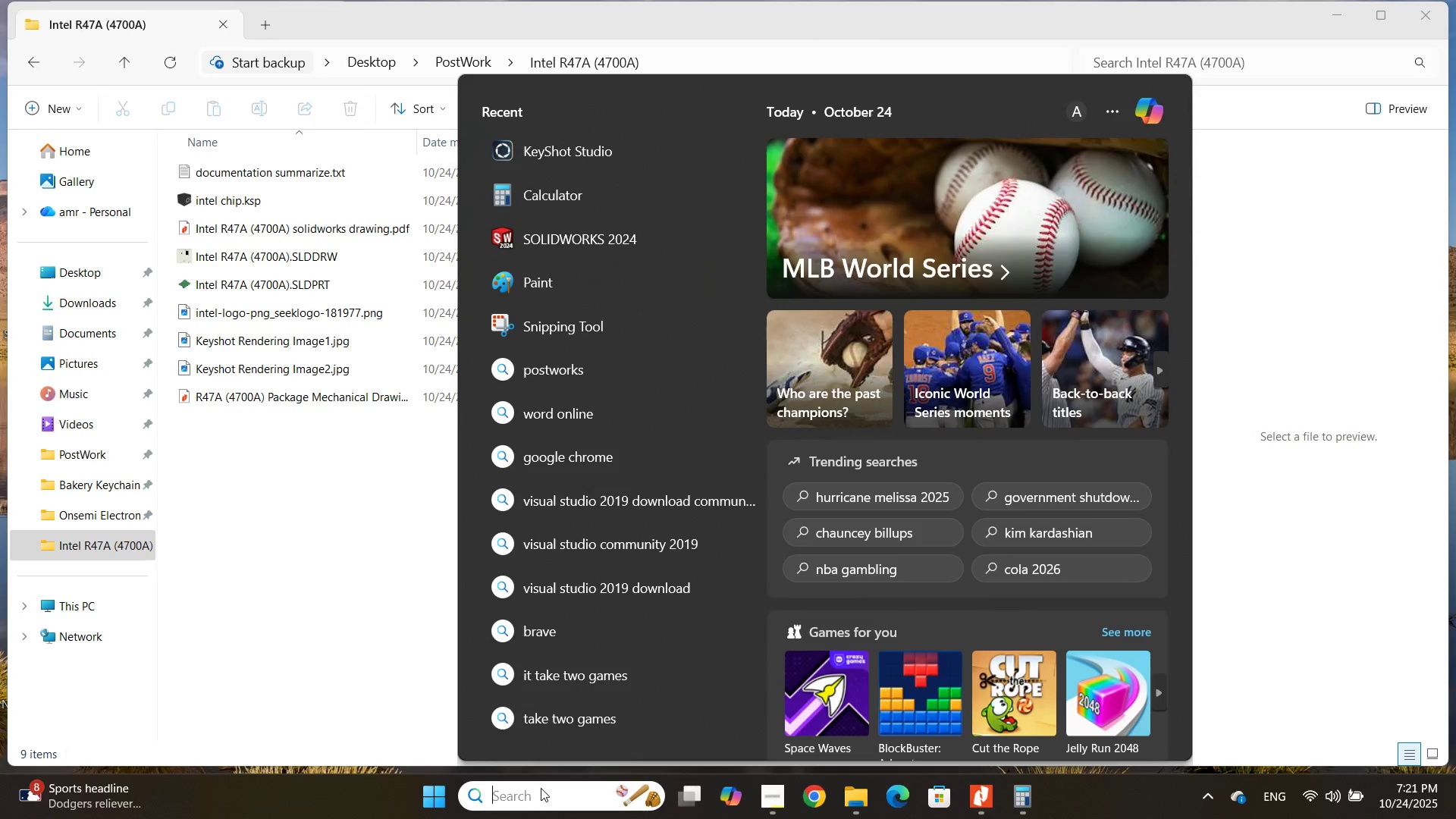 
type(nitr)
 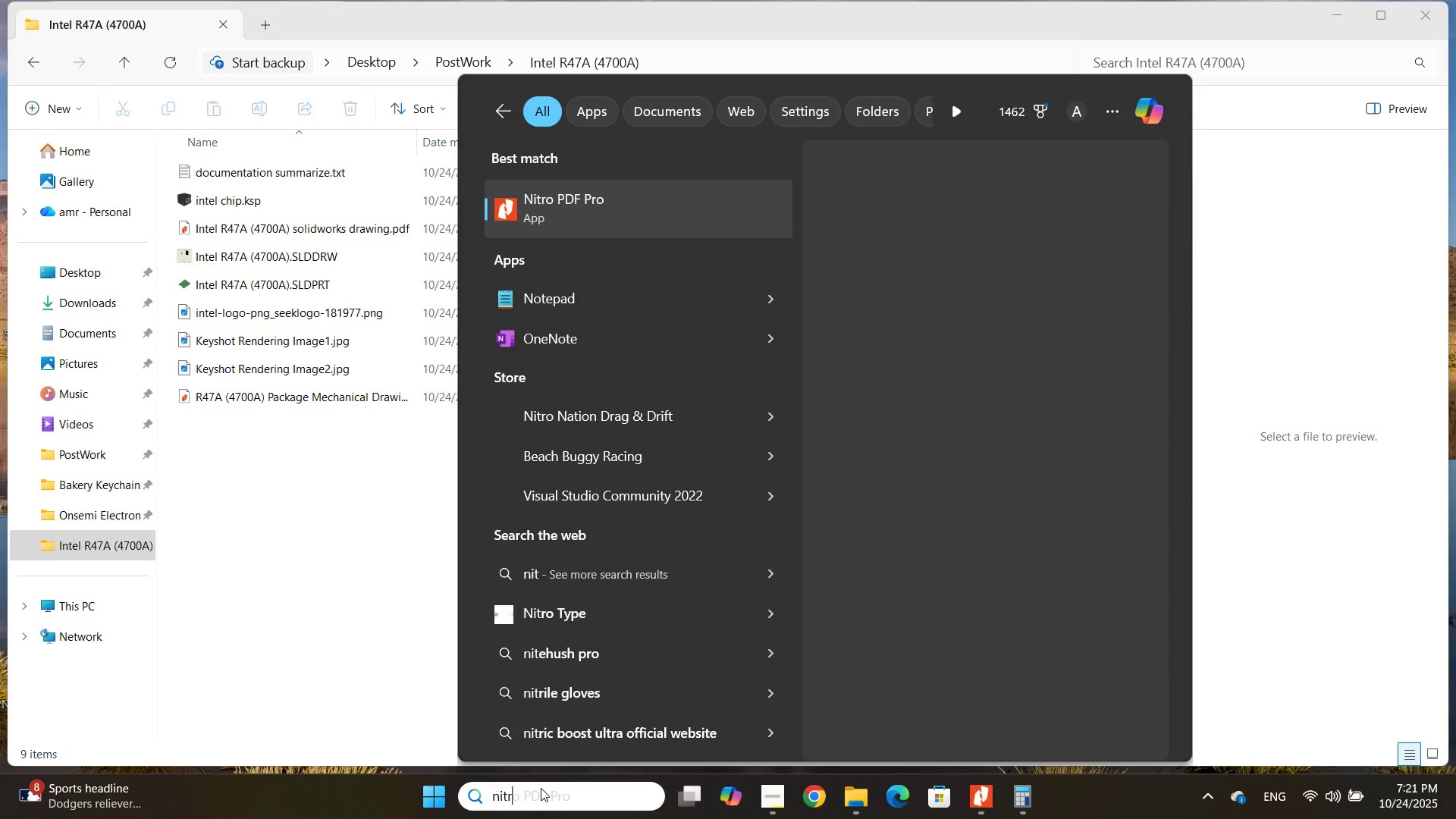 
key(Enter)
 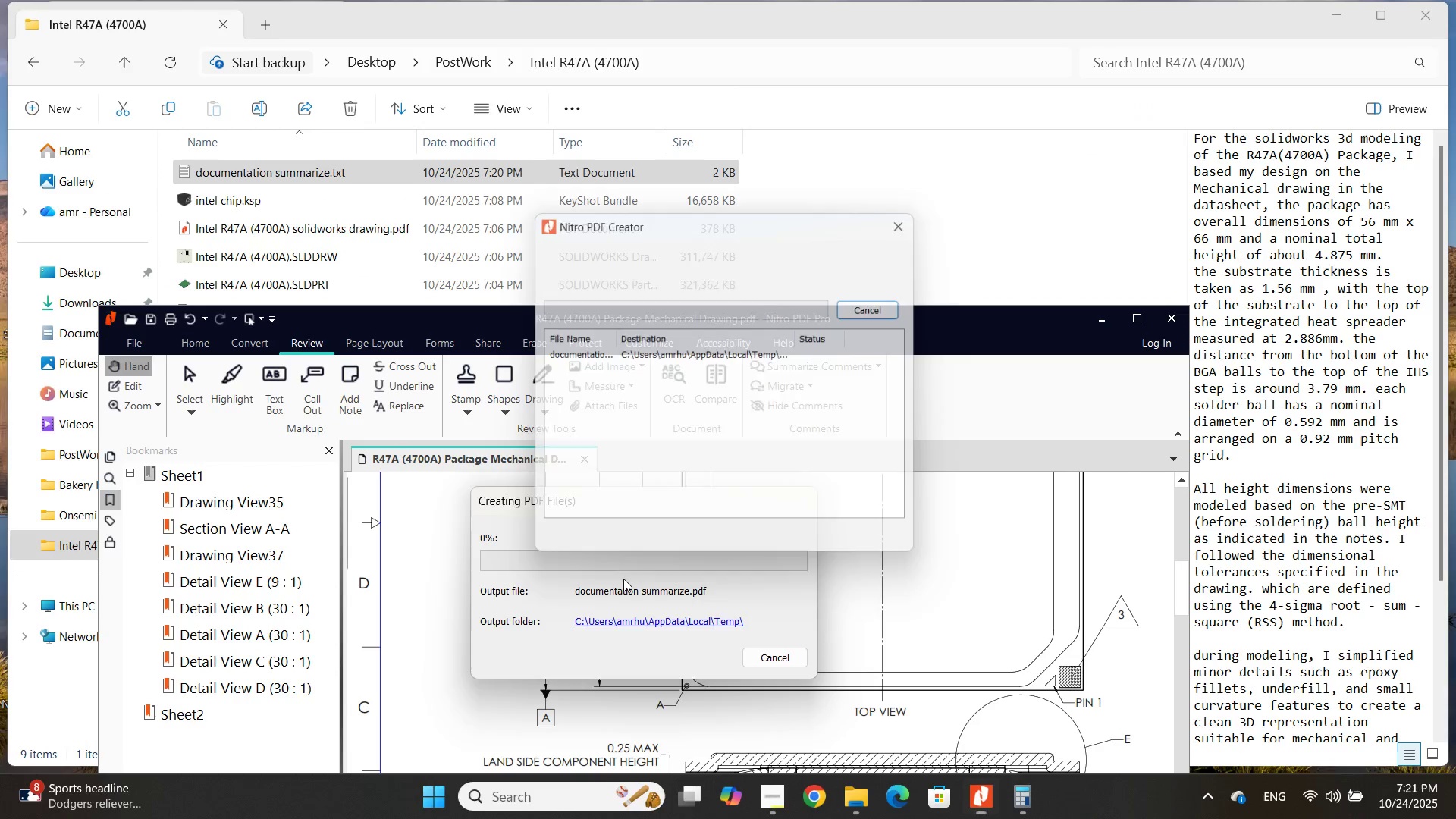 
wait(16.19)
 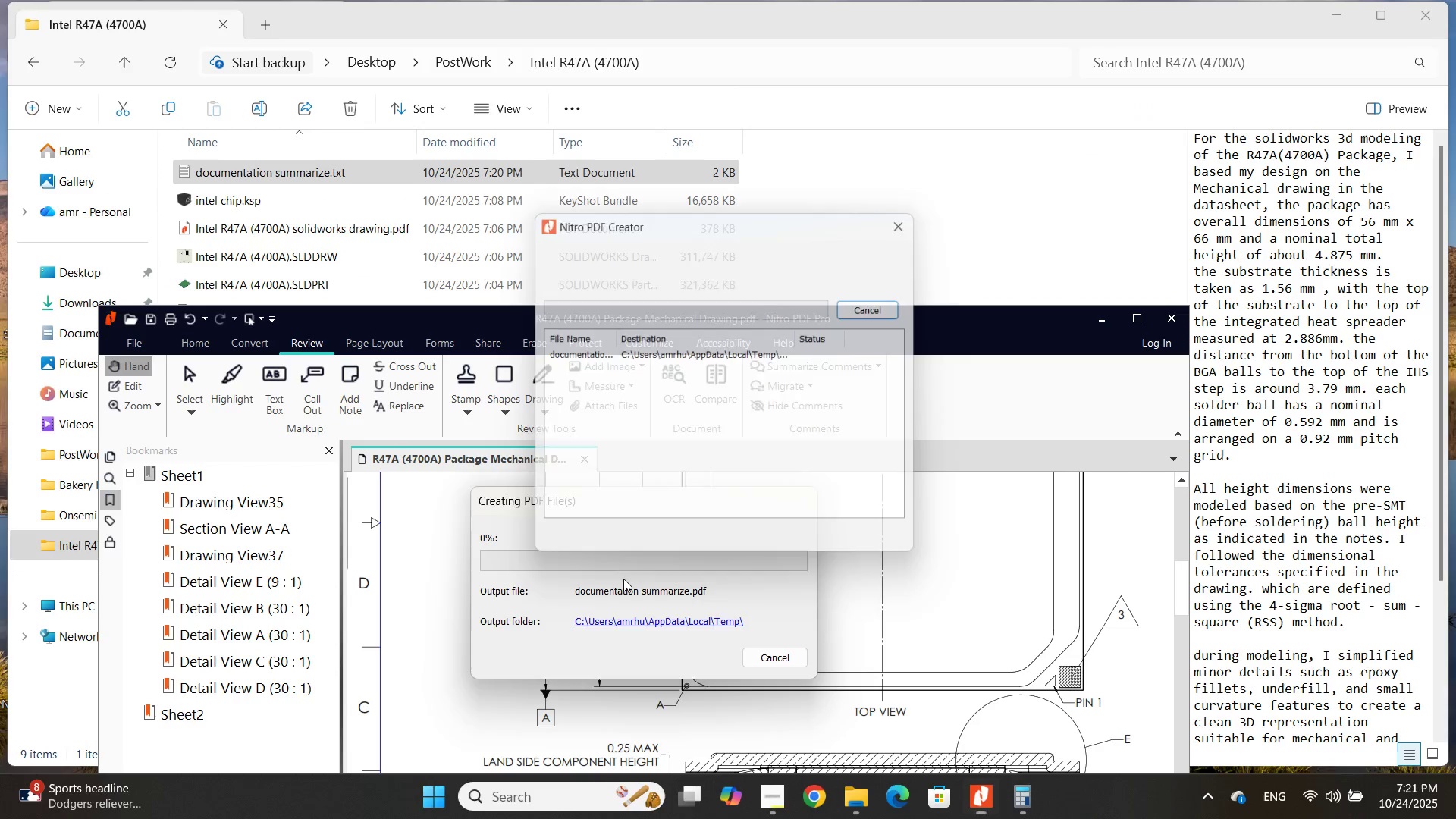 
double_click([750, 318])
 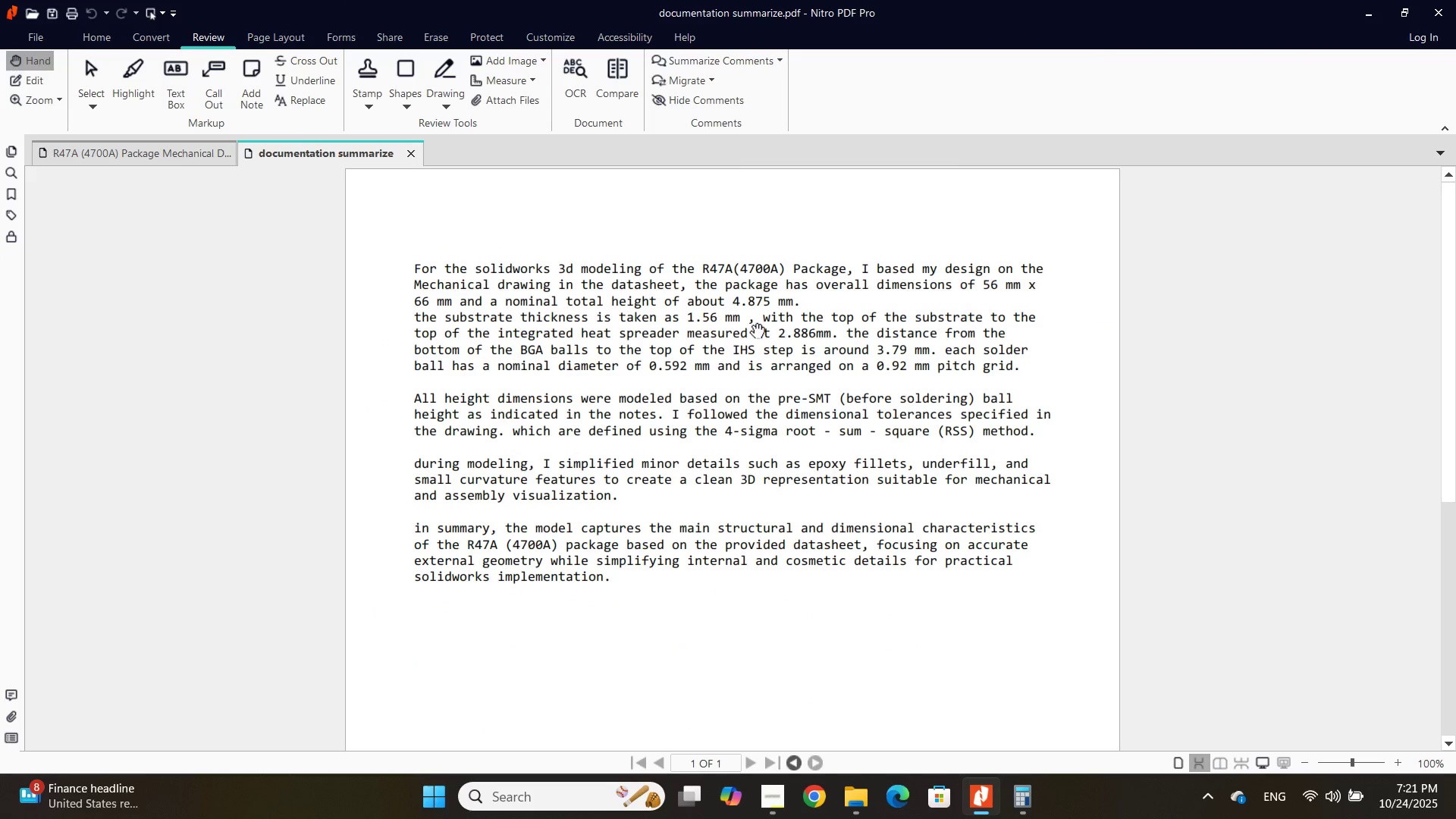 
scroll: coordinate [760, 344], scroll_direction: none, amount: 0.0
 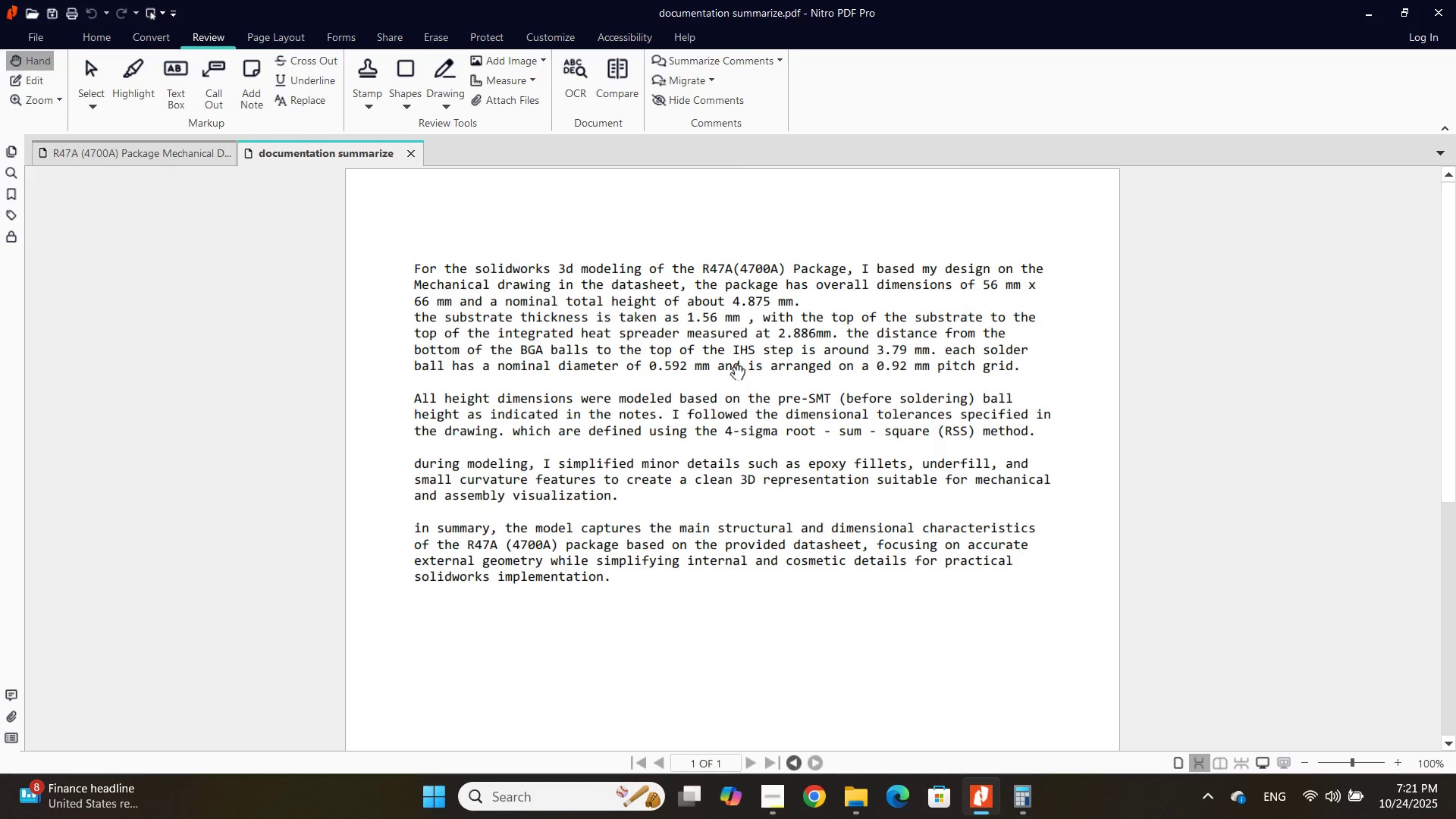 
left_click([730, 365])
 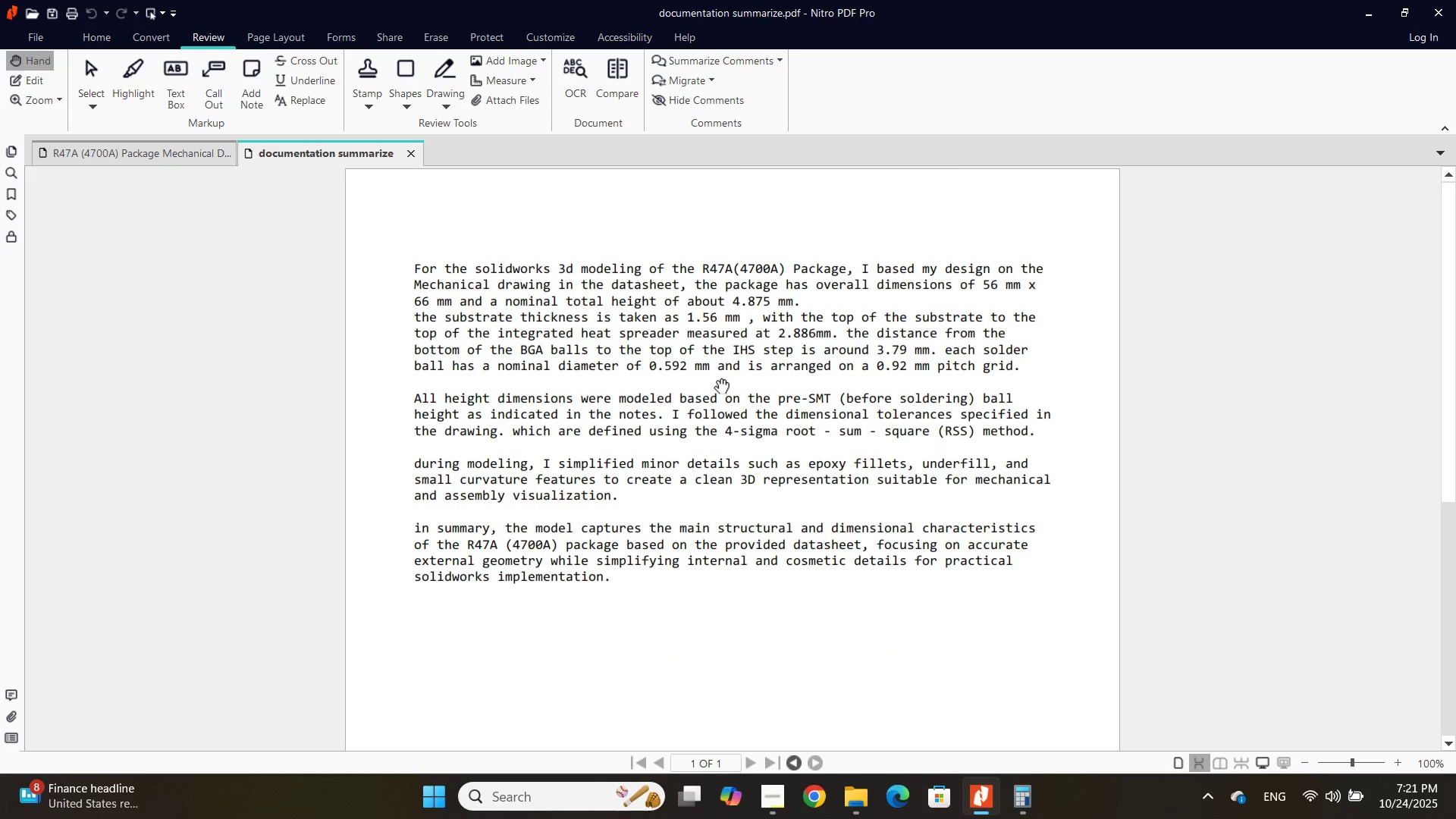 
key(Control+S)
 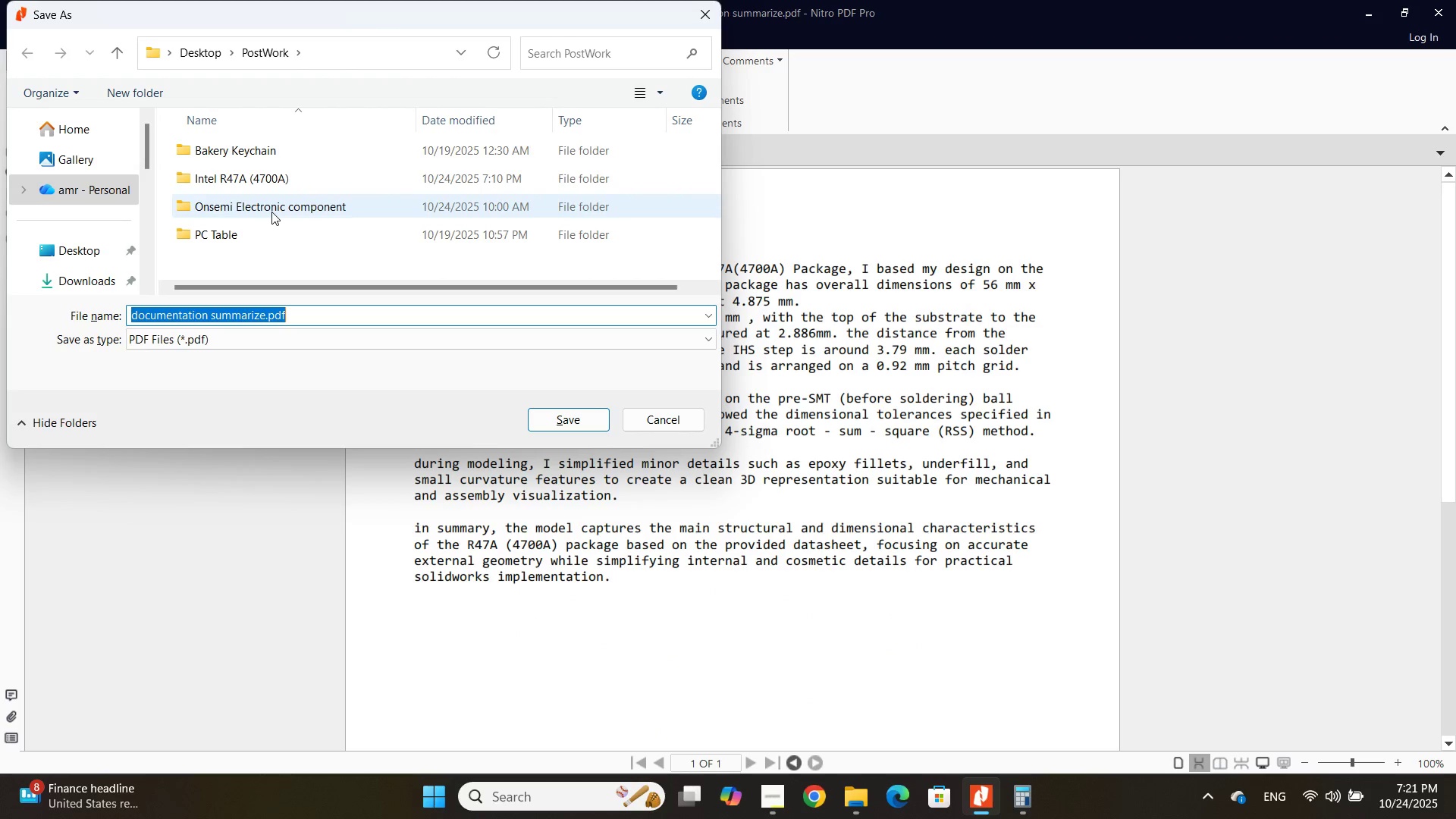 
double_click([261, 180])
 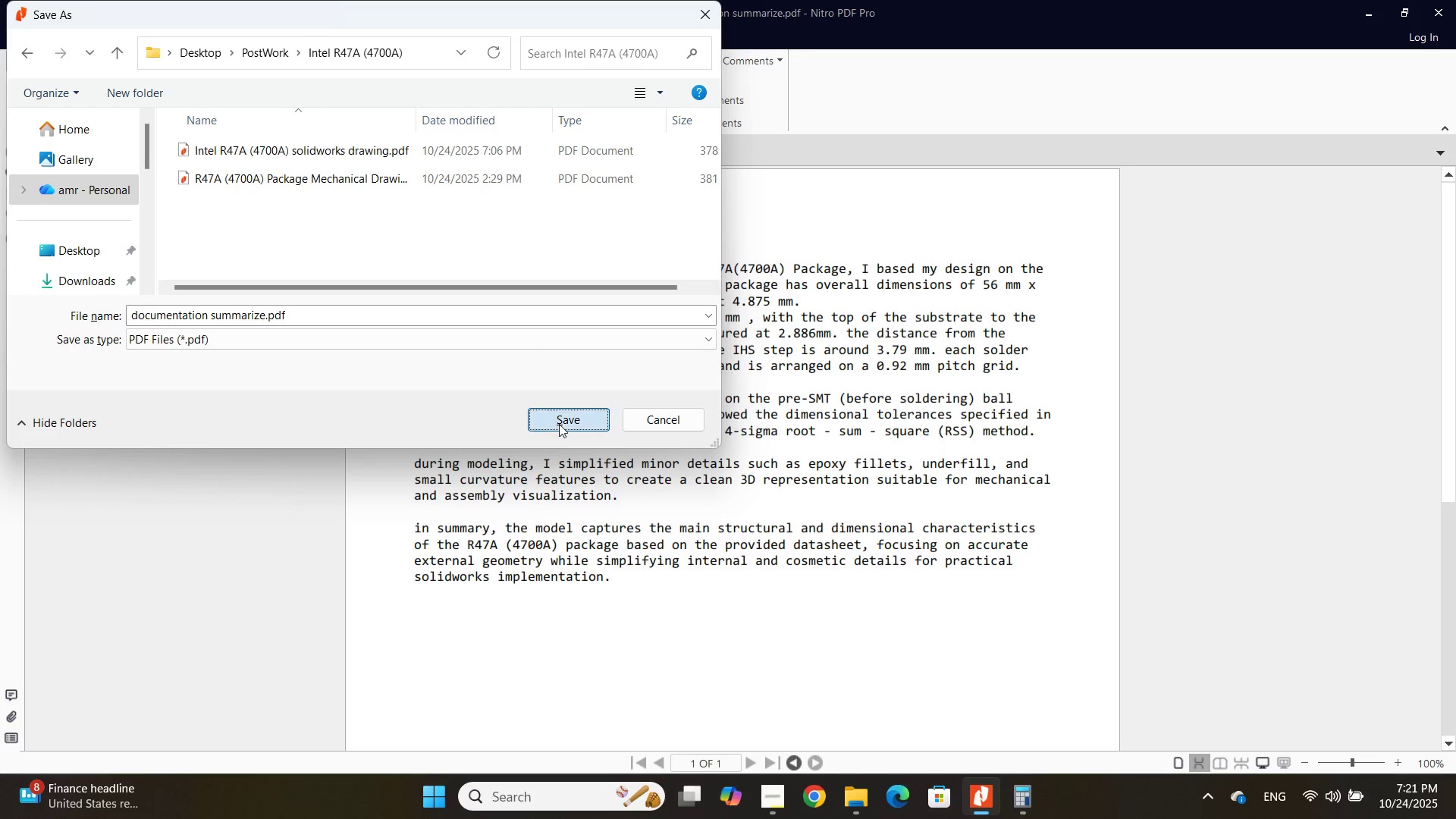 
left_click([559, 424])
 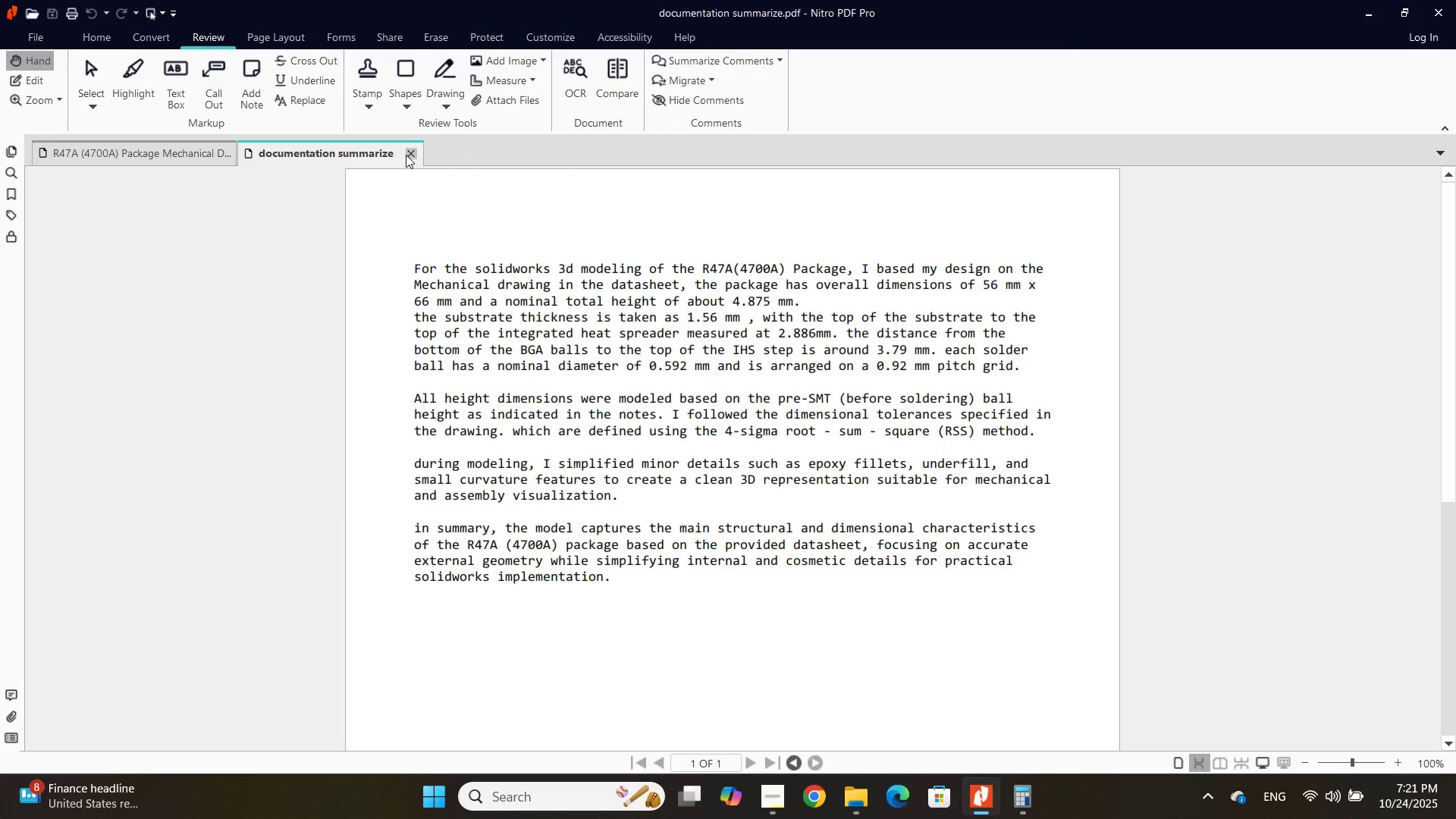 
left_click([406, 154])
 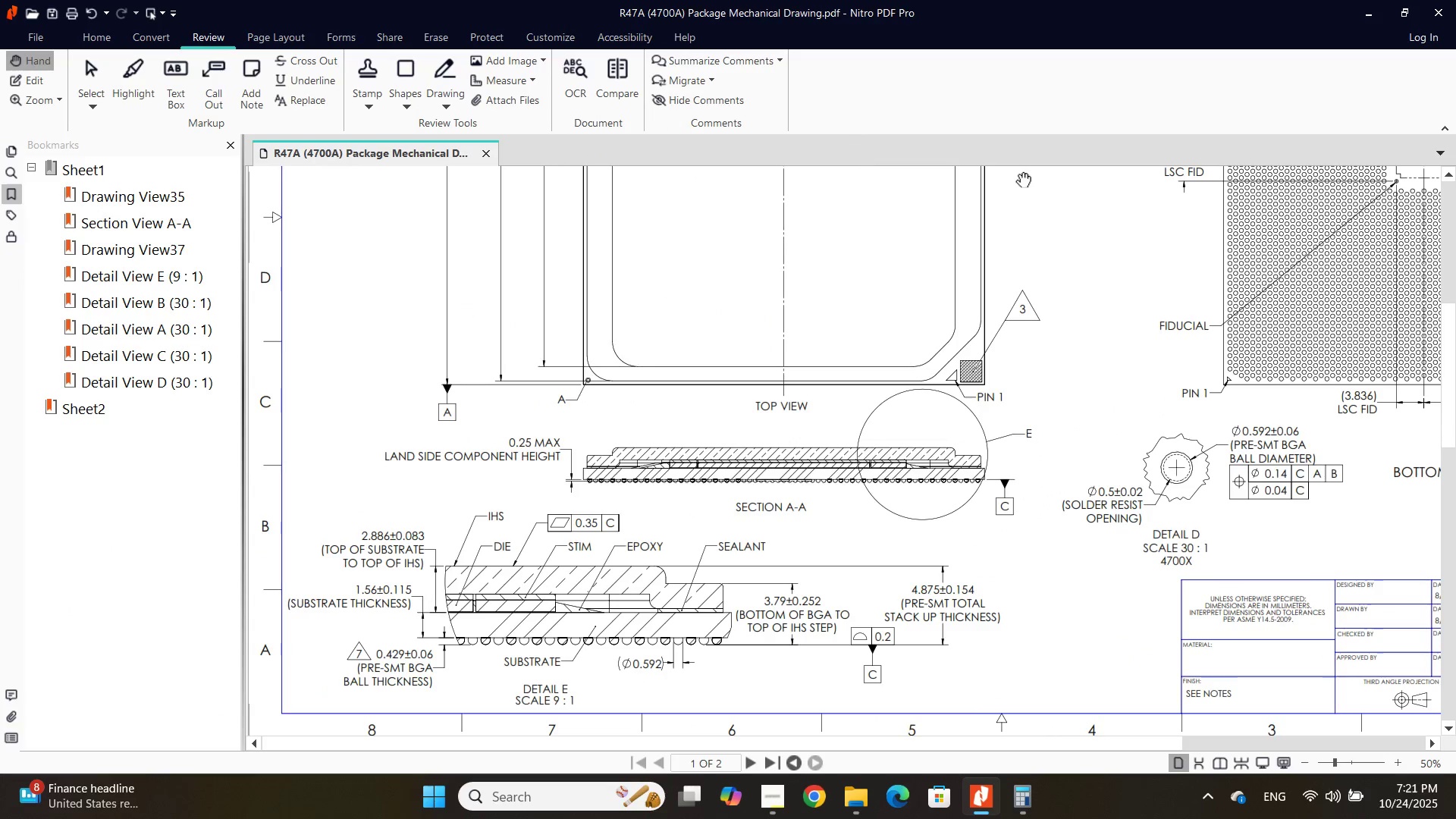 
scroll: coordinate [1038, 265], scroll_direction: up, amount: 7.0
 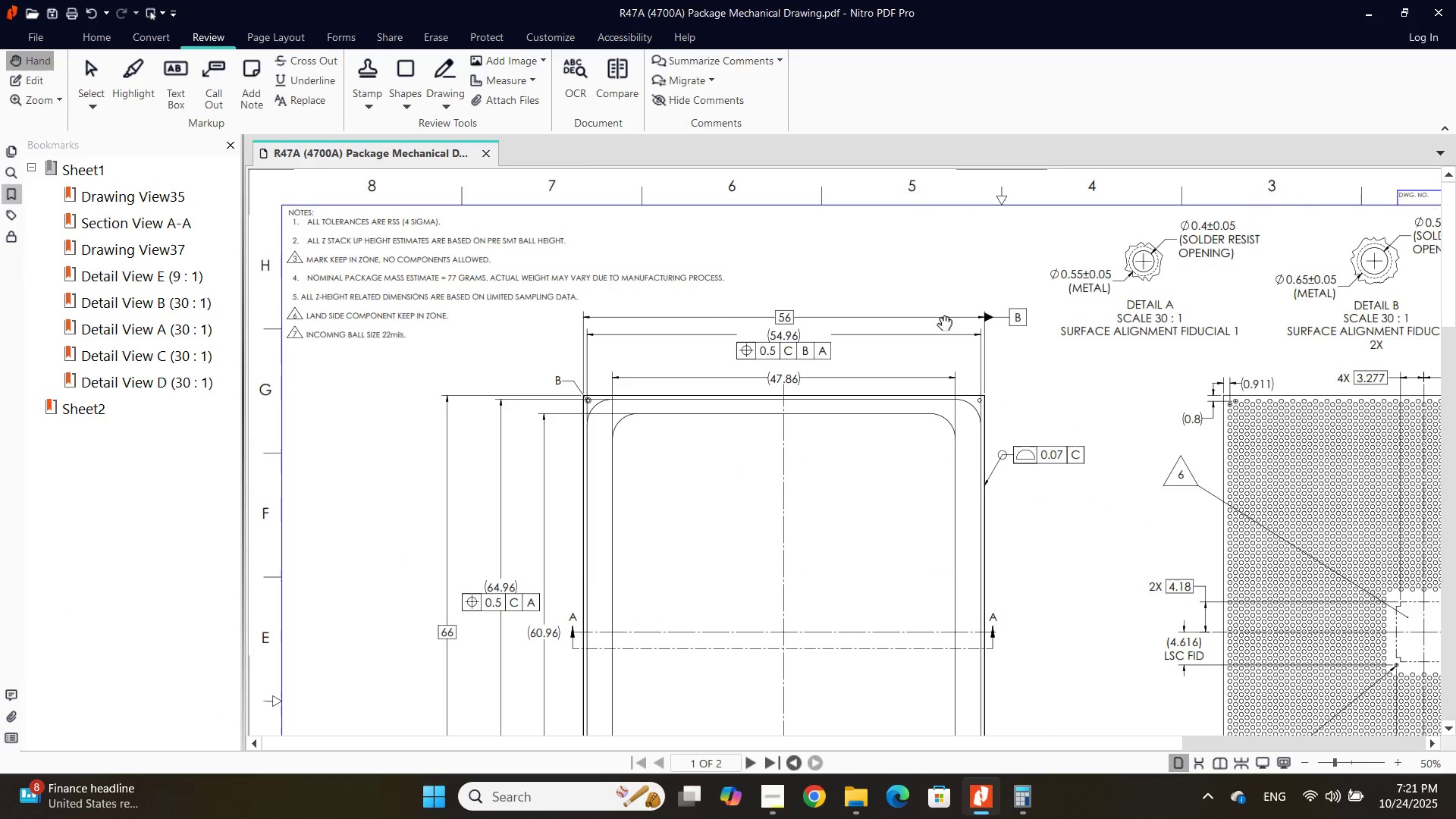 
hold_key(key=ControlLeft, duration=0.44)
scroll: coordinate [834, 359], scroll_direction: down, amount: 2.0
 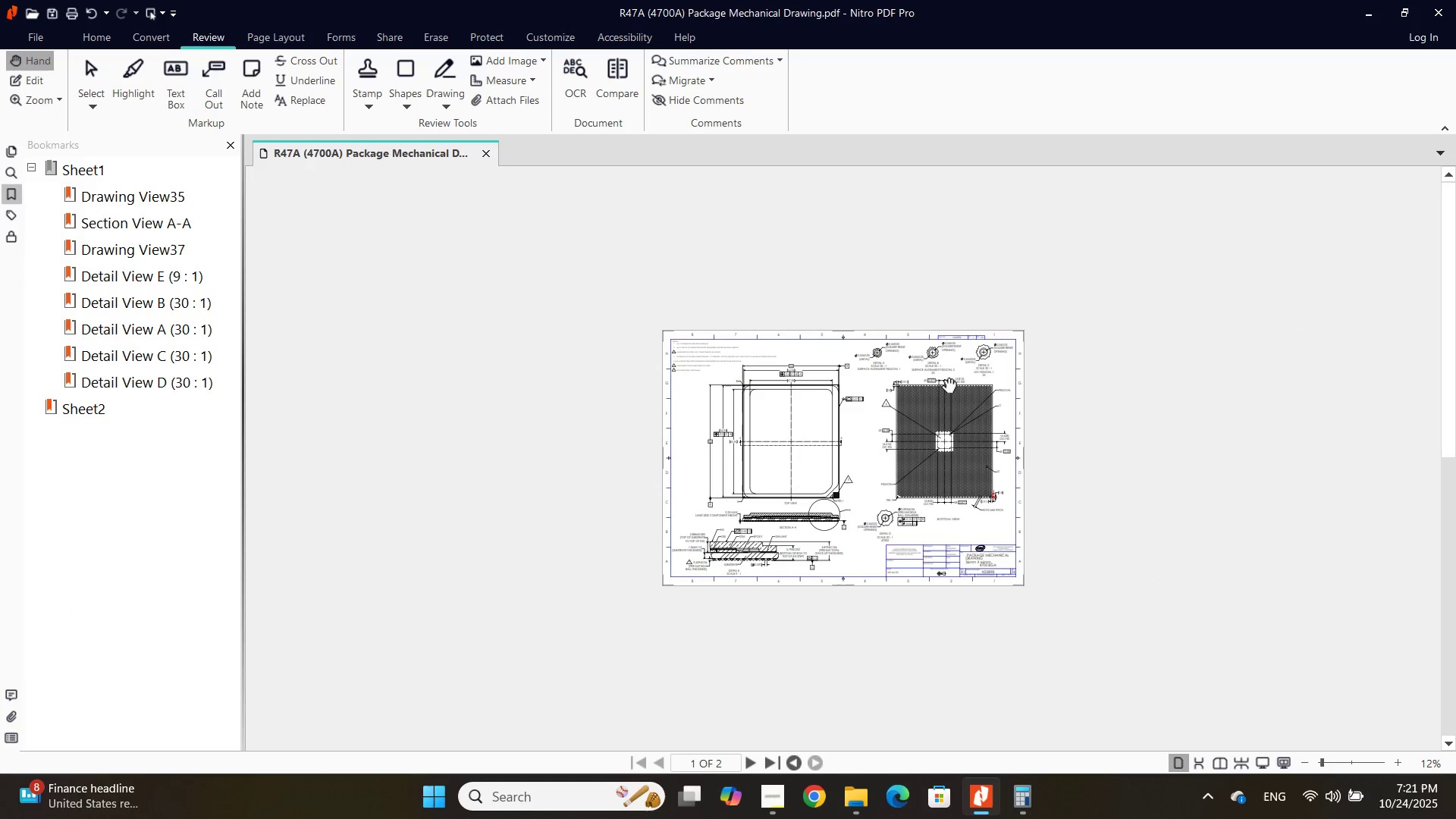 
hold_key(key=ControlLeft, duration=0.87)
scroll: coordinate [858, 416], scroll_direction: up, amount: 2.0
 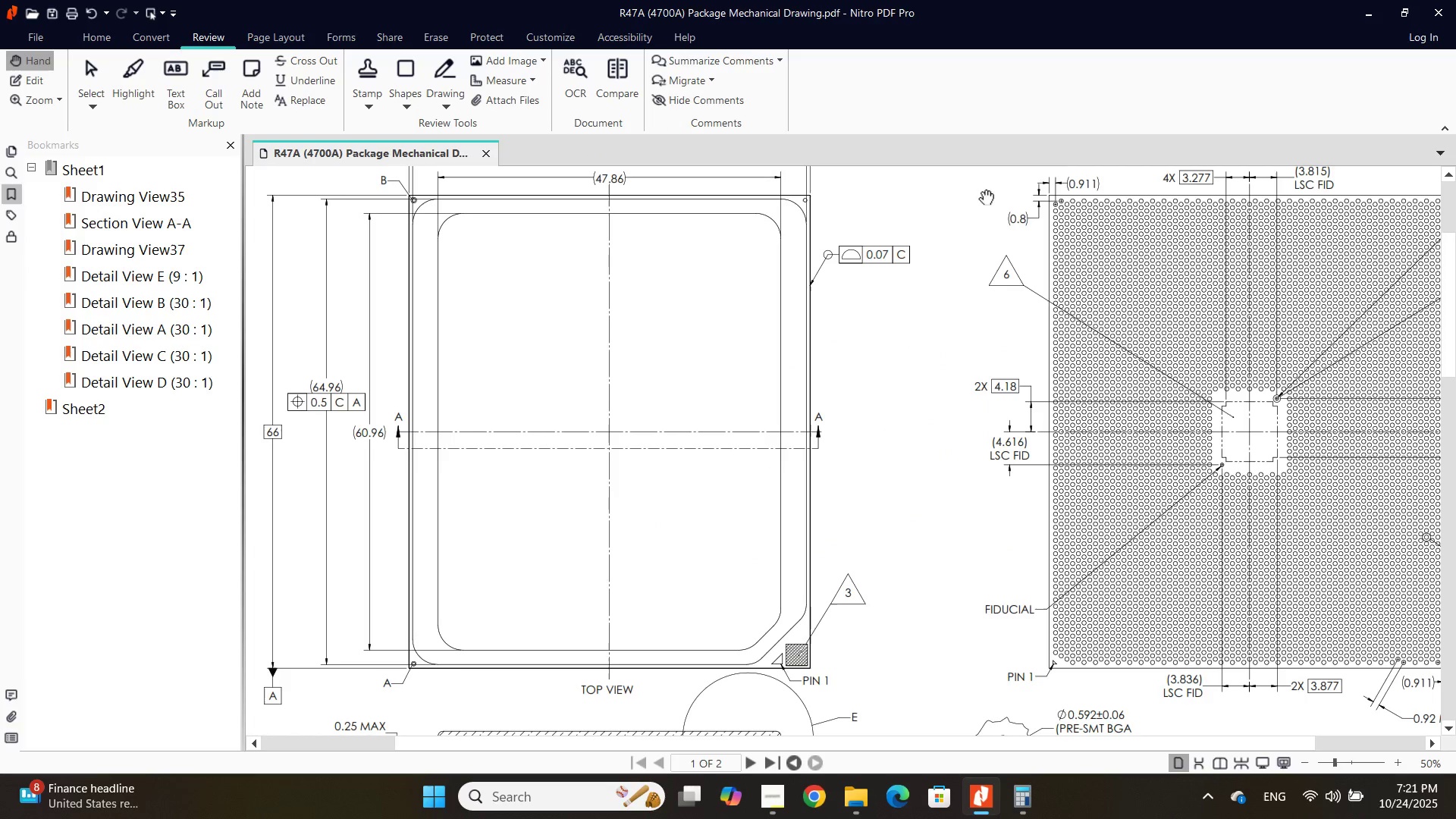 
hold_key(key=ControlLeft, duration=0.62)
scroll: coordinate [922, 345], scroll_direction: down, amount: 1.0
 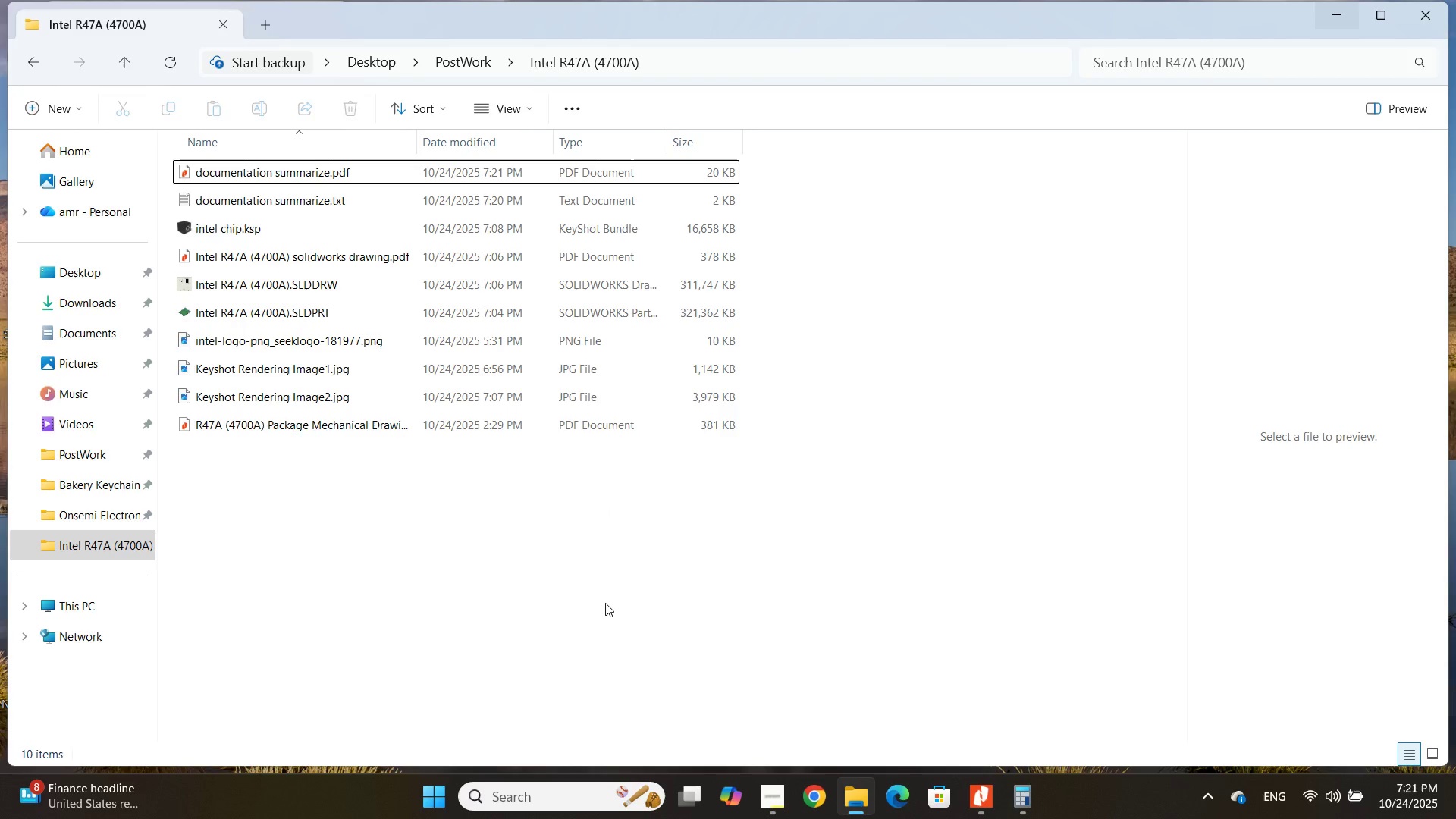 
left_click([775, 801])